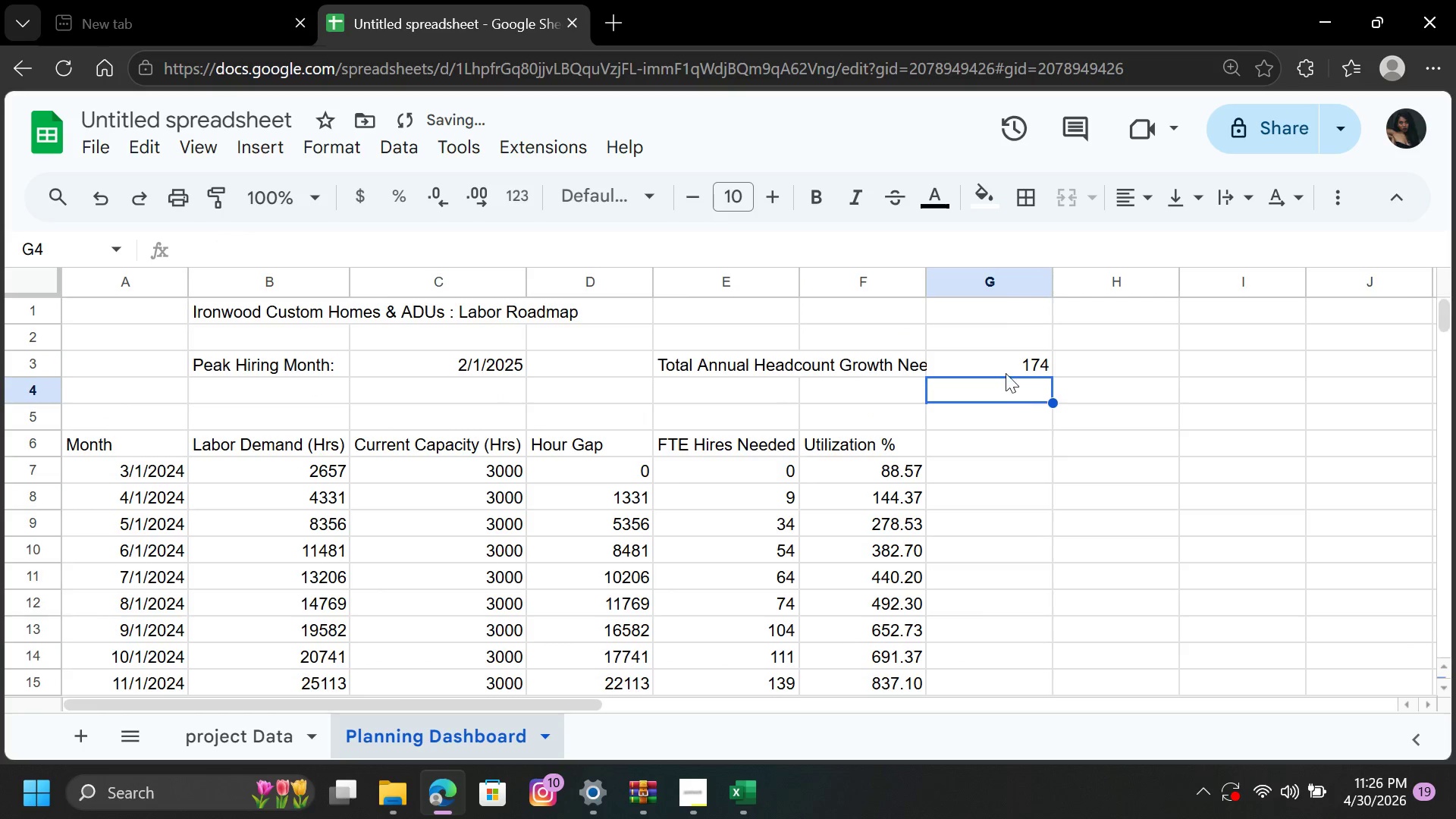 
left_click([1003, 372])
 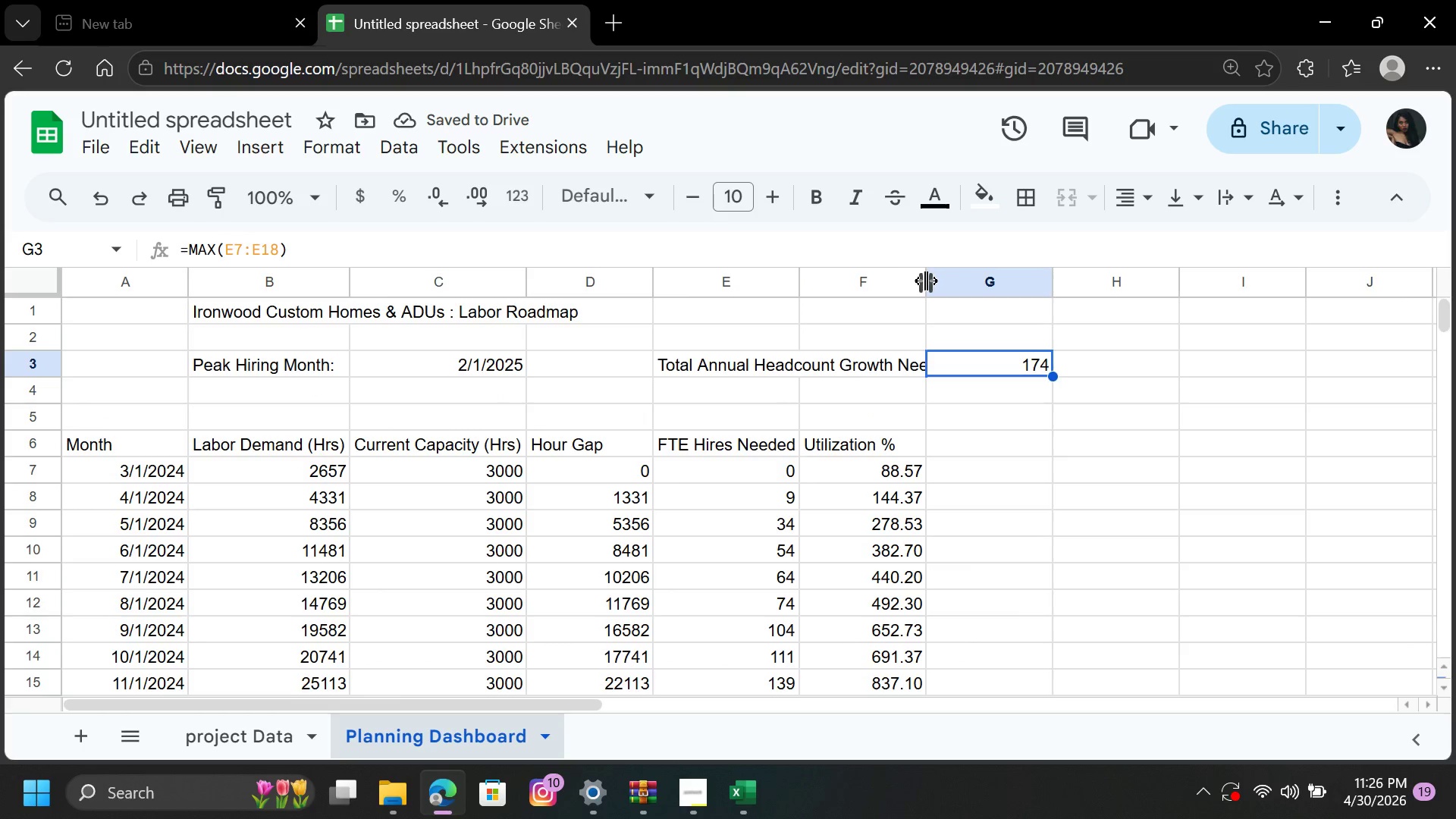 
double_click([926, 281])
 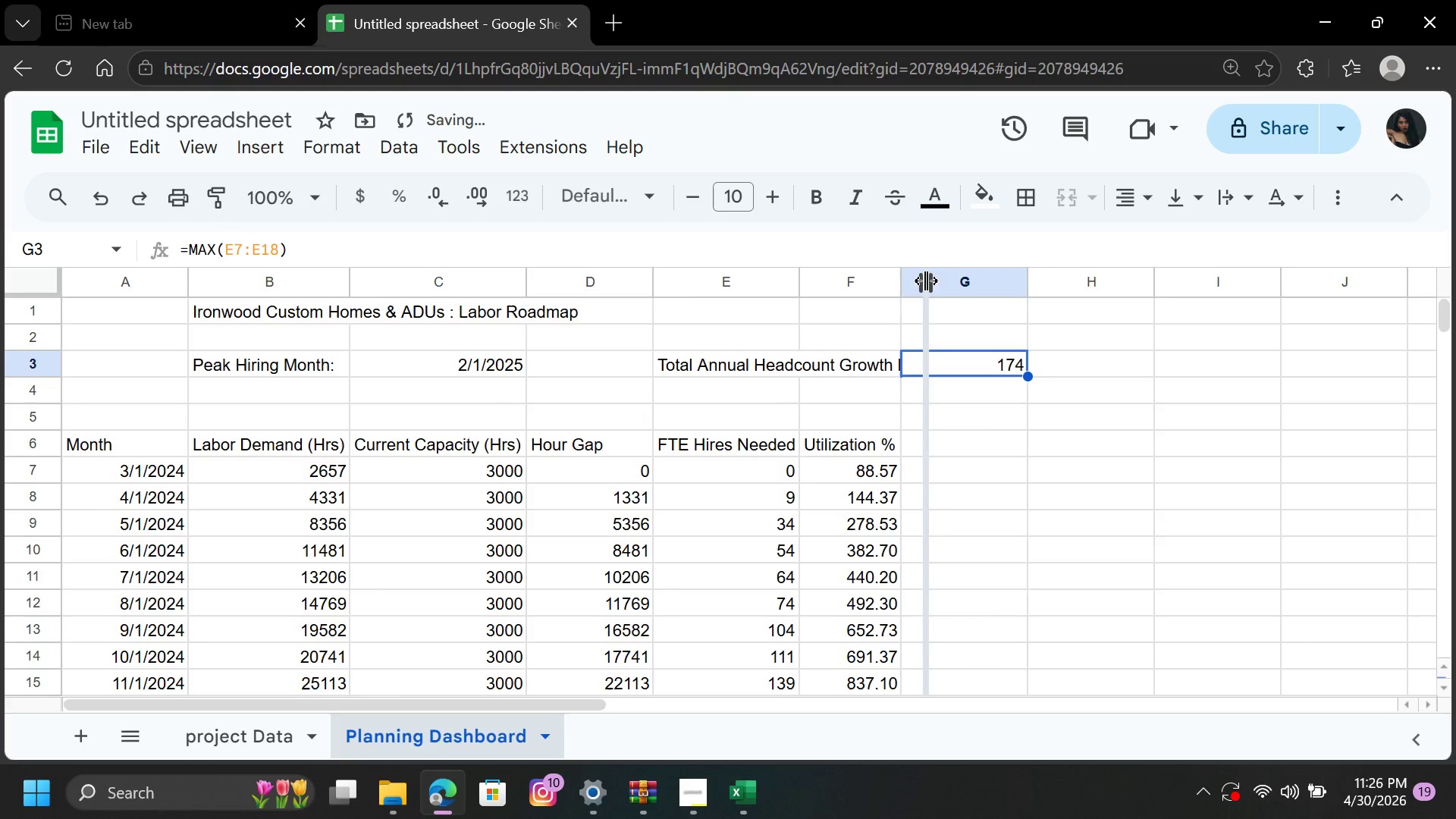 
triple_click([926, 281])
 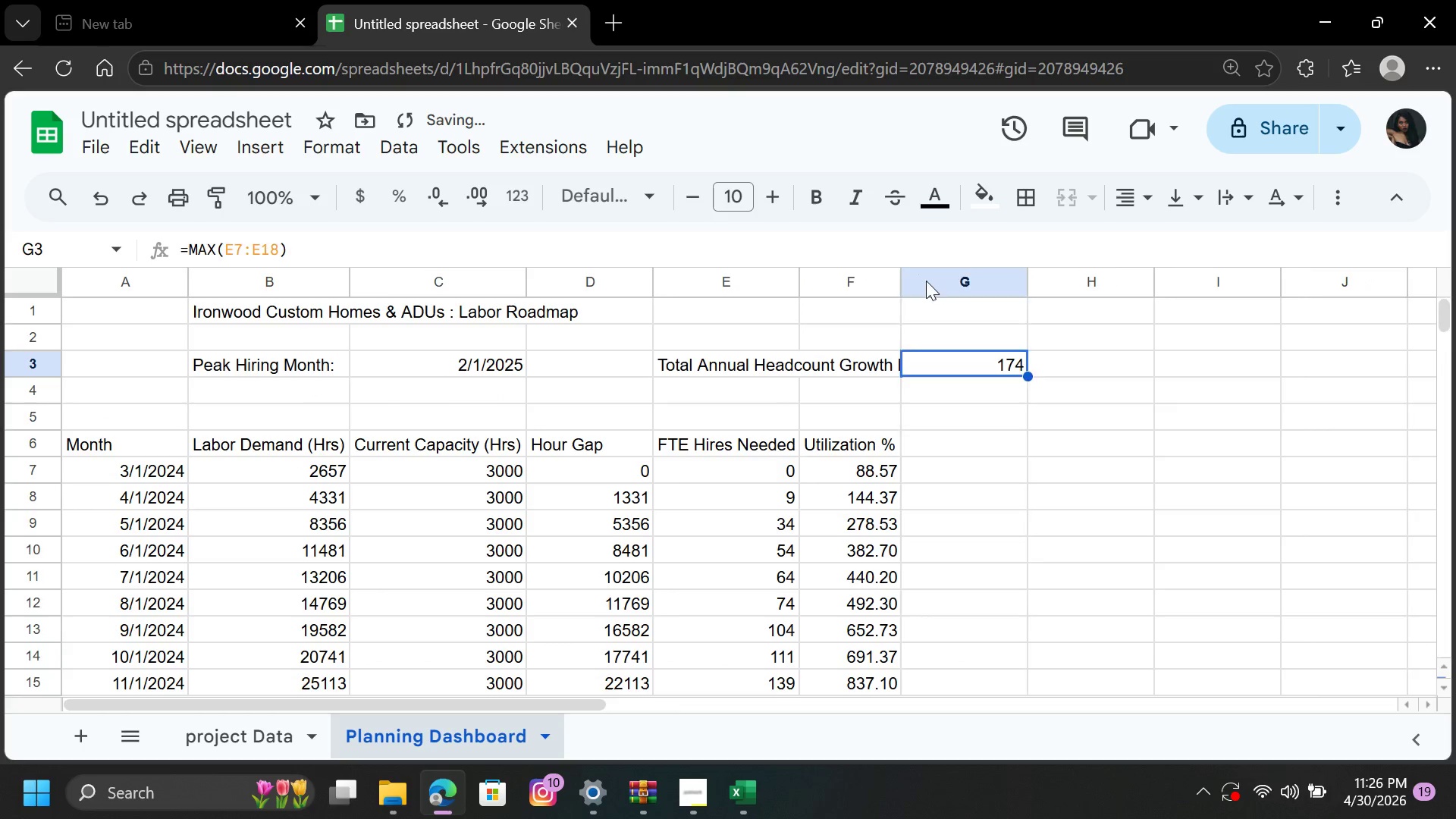 
triple_click([926, 281])
 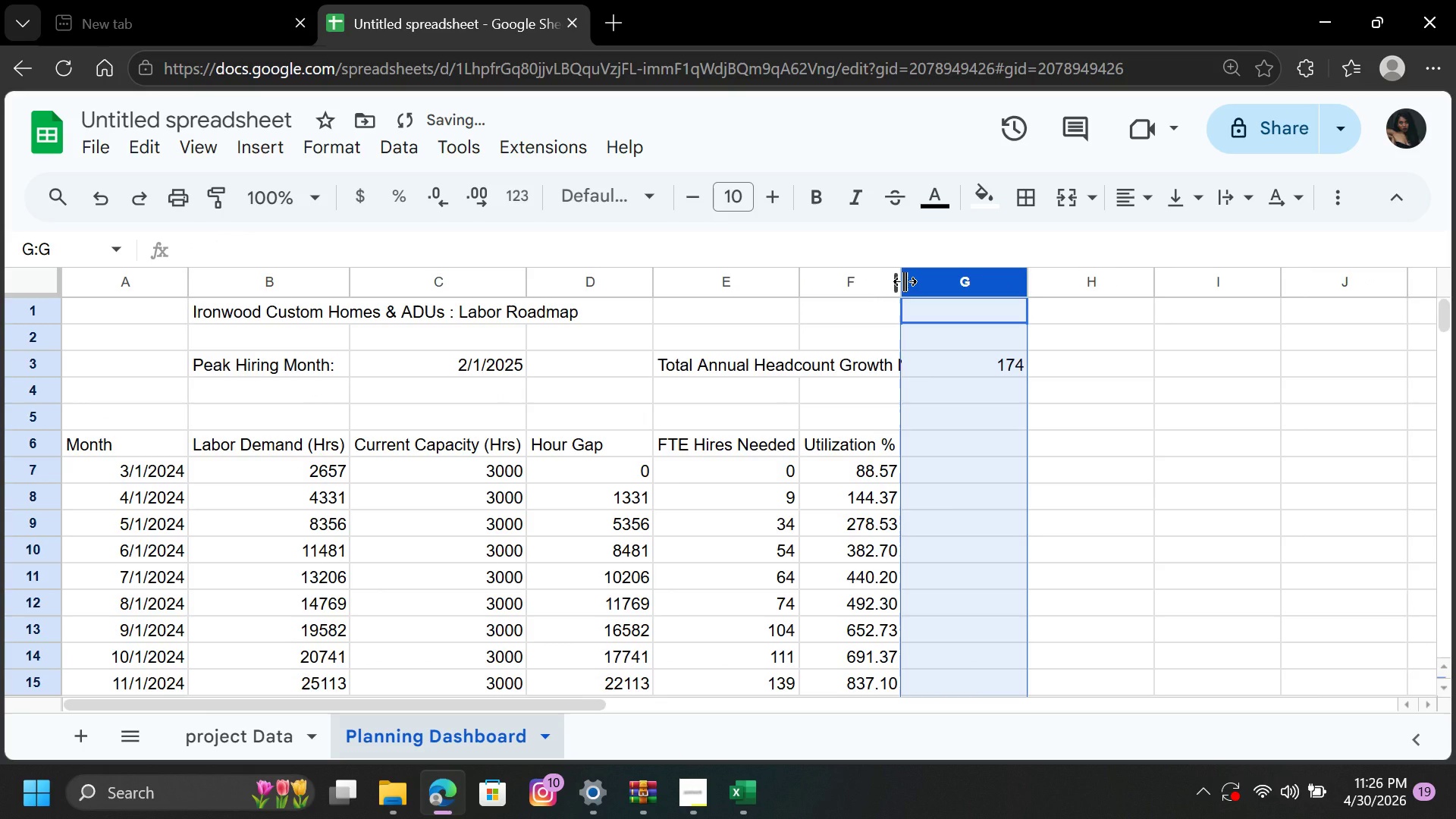 
double_click([905, 281])
 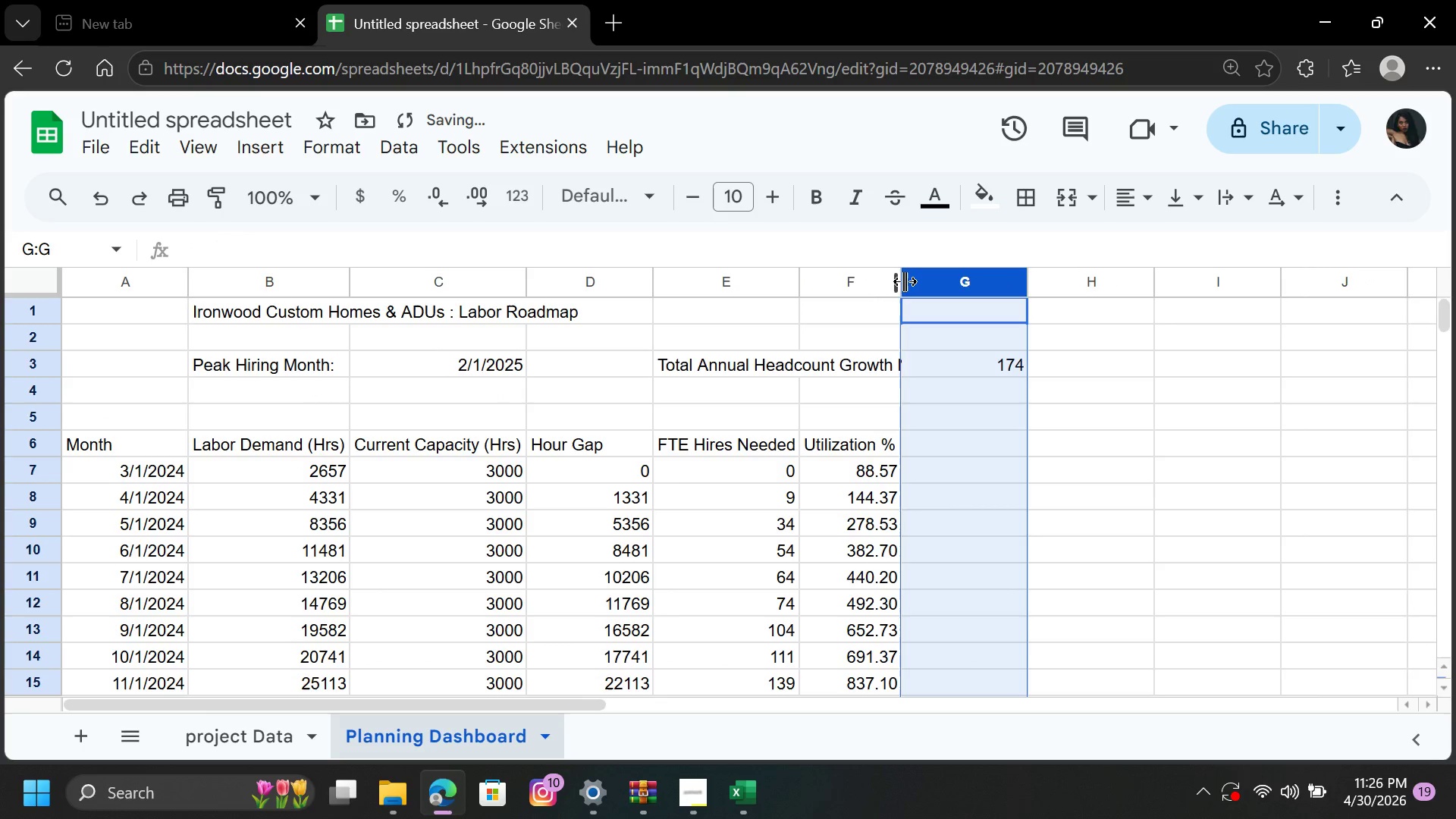 
double_click([905, 281])
 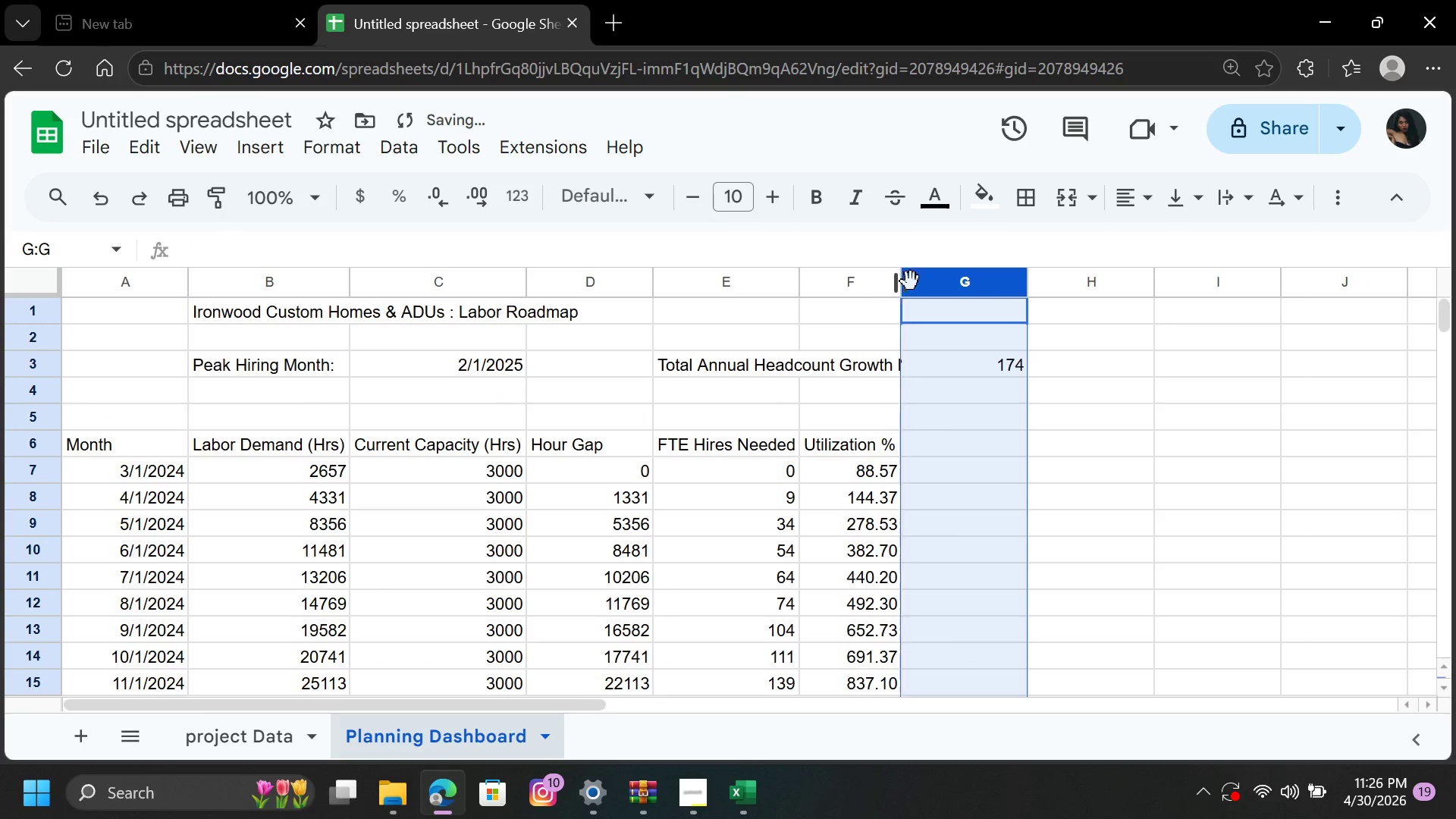 
left_click_drag(start_coordinate=[911, 281], to_coordinate=[943, 285])
 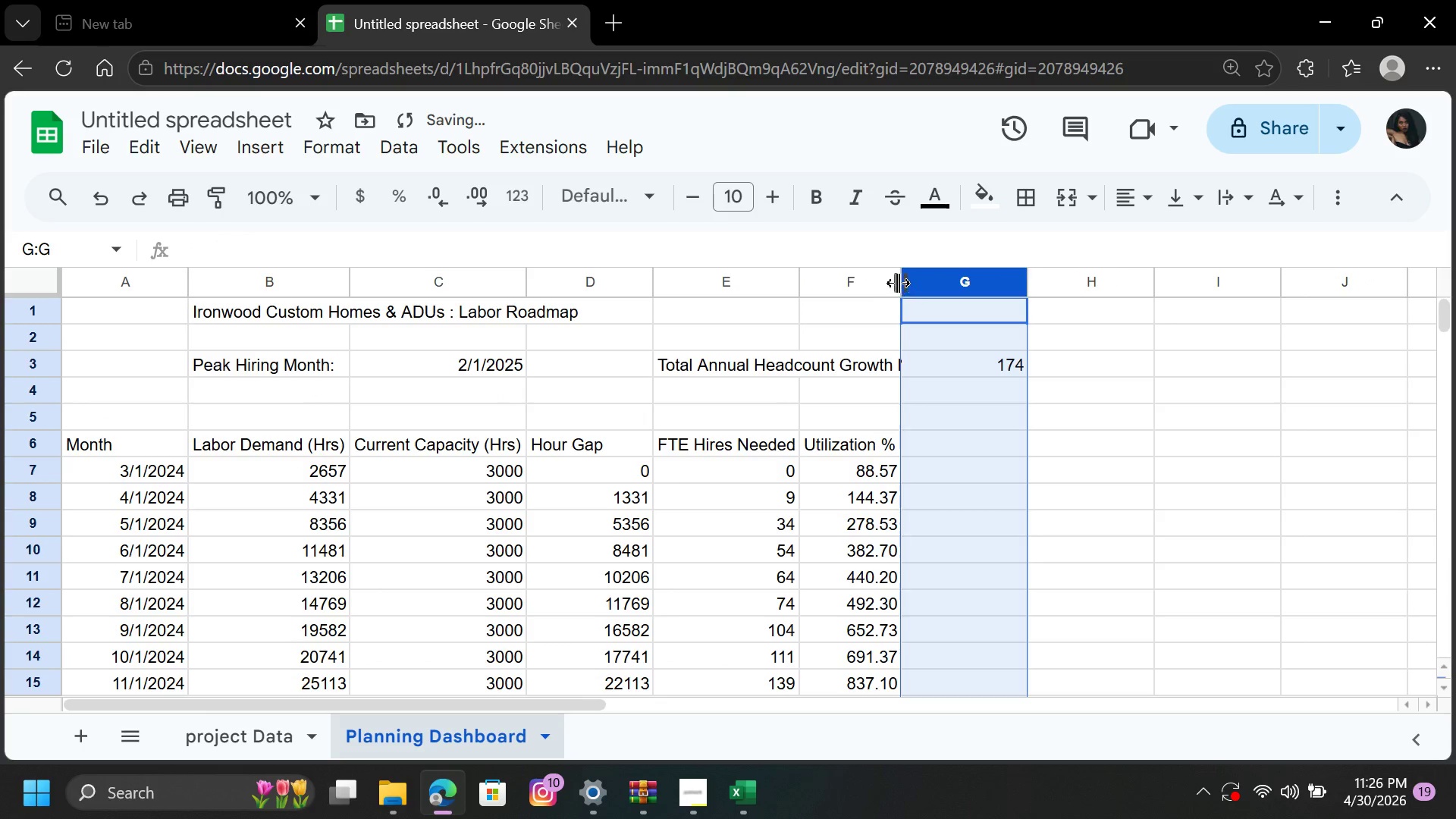 
left_click_drag(start_coordinate=[900, 281], to_coordinate=[924, 283])
 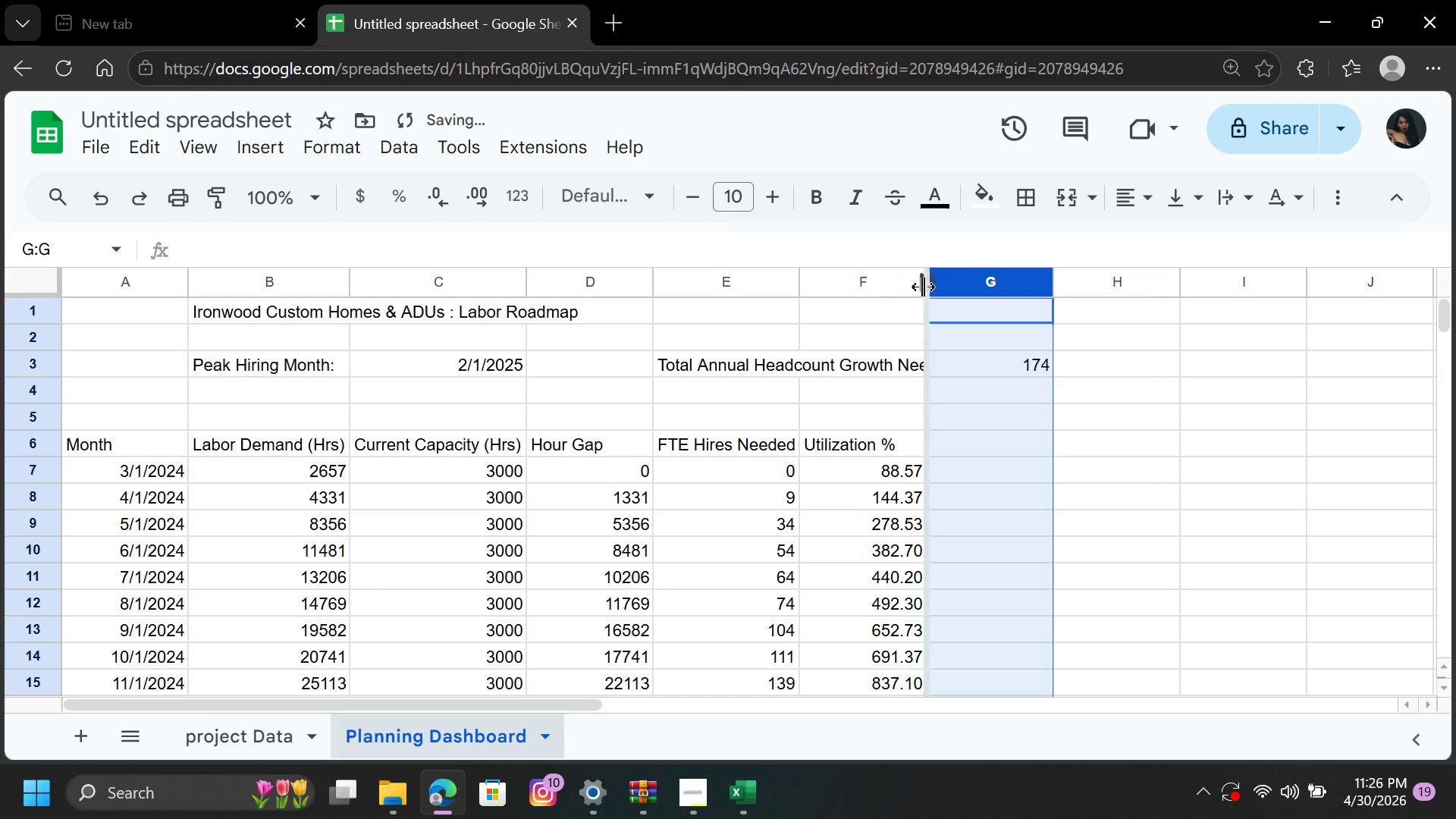 
left_click_drag(start_coordinate=[922, 287], to_coordinate=[952, 303])
 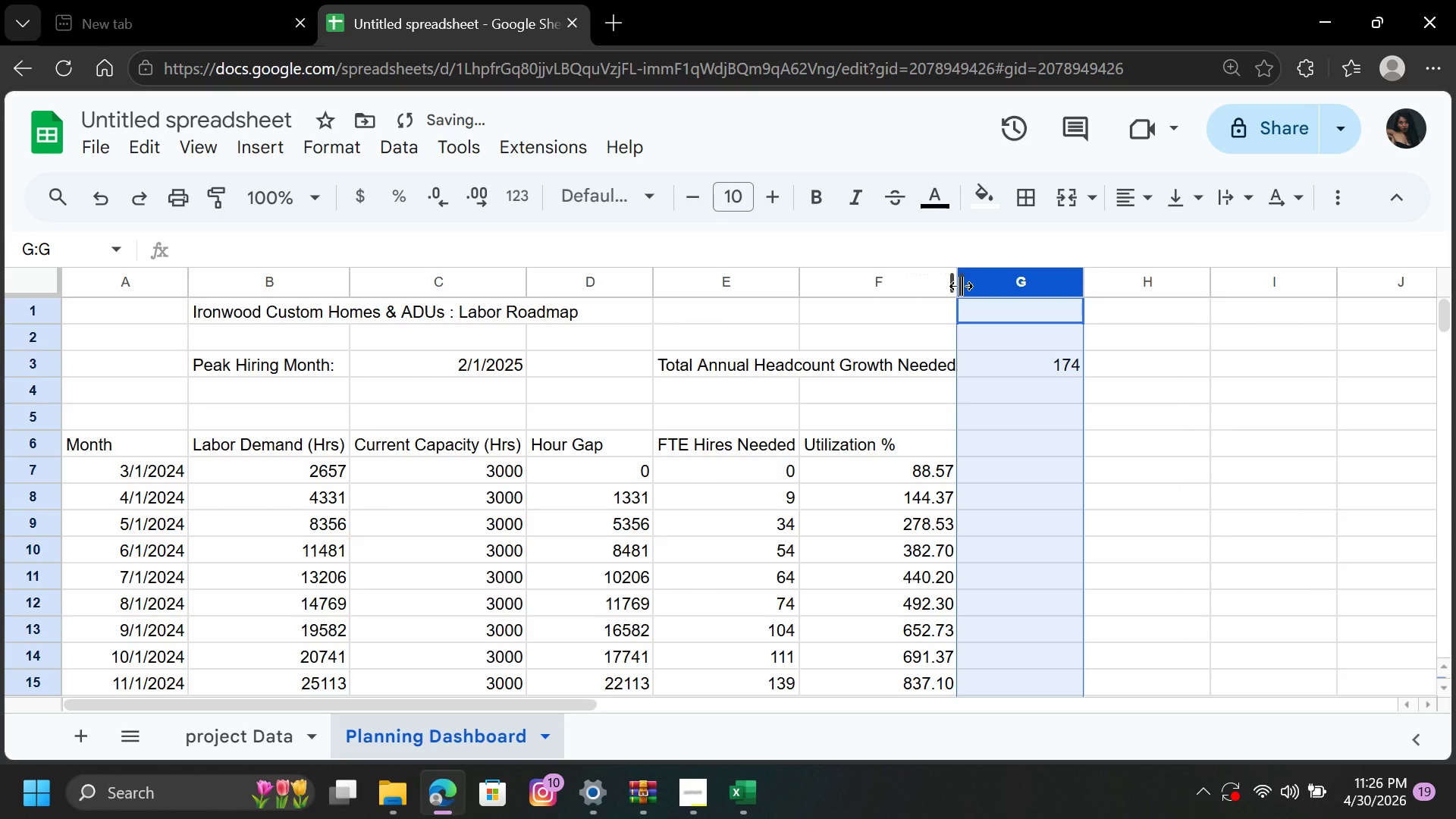 
left_click_drag(start_coordinate=[961, 286], to_coordinate=[980, 293])
 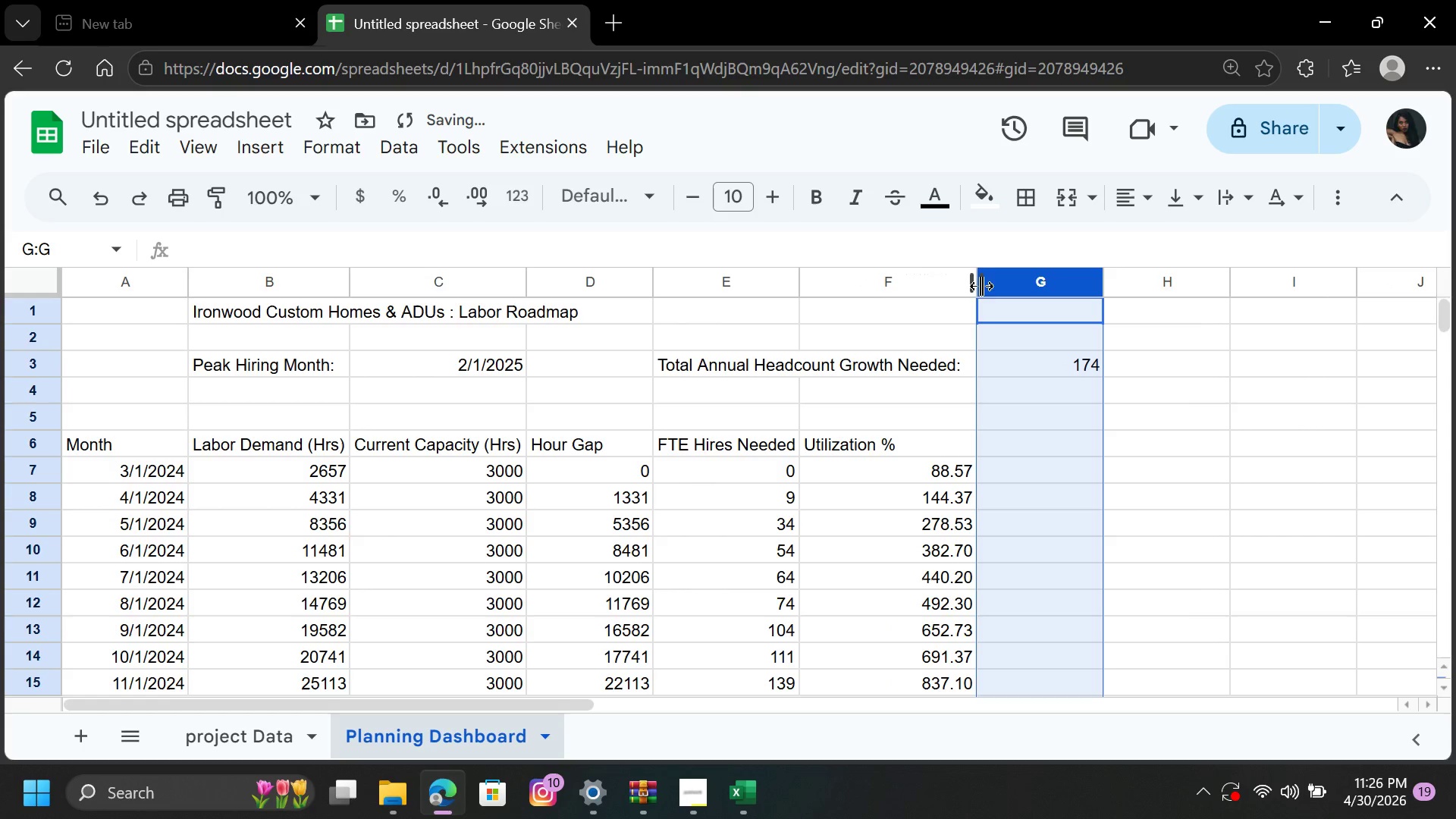 
left_click_drag(start_coordinate=[981, 287], to_coordinate=[965, 290])
 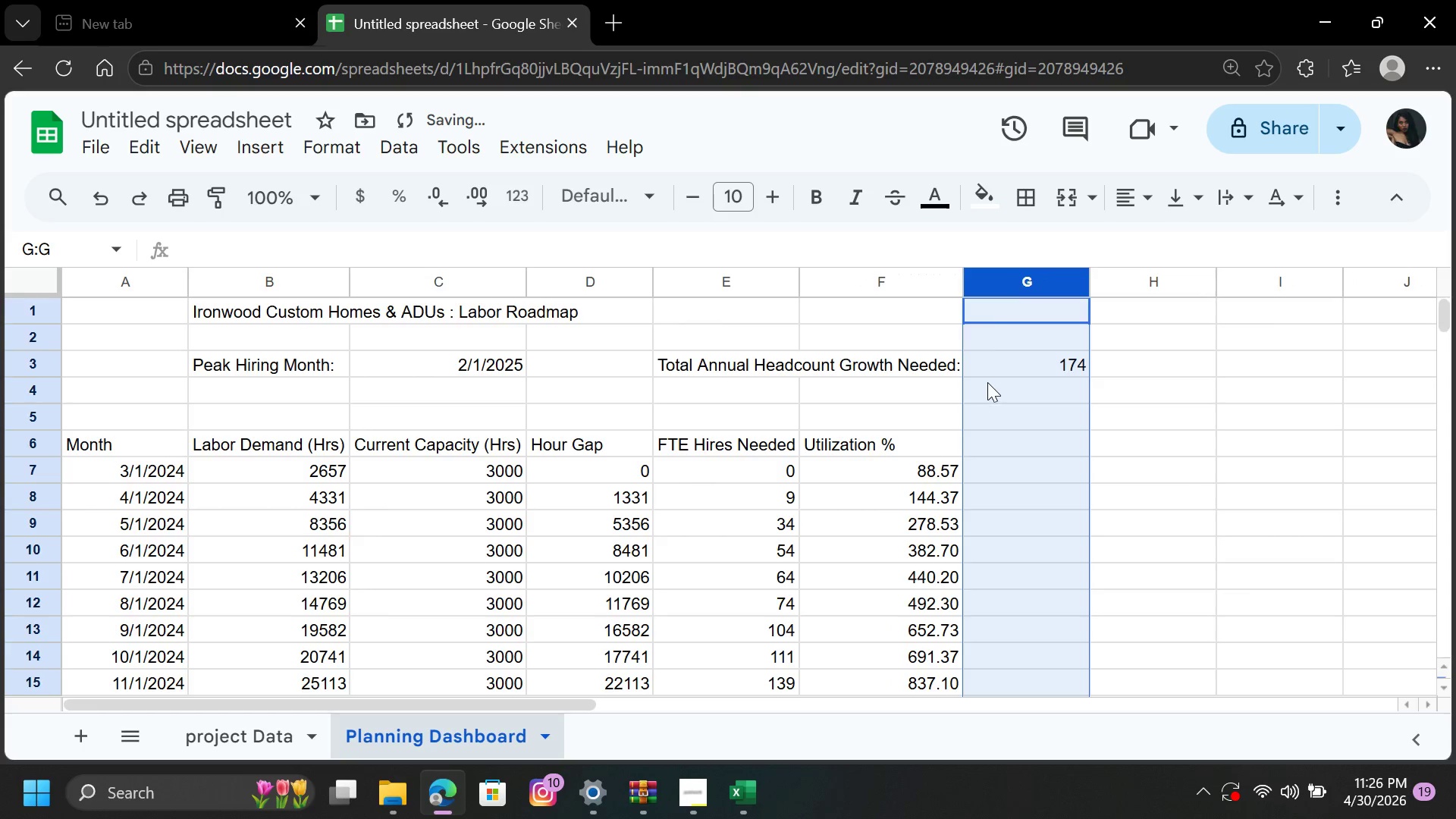 
left_click([994, 367])
 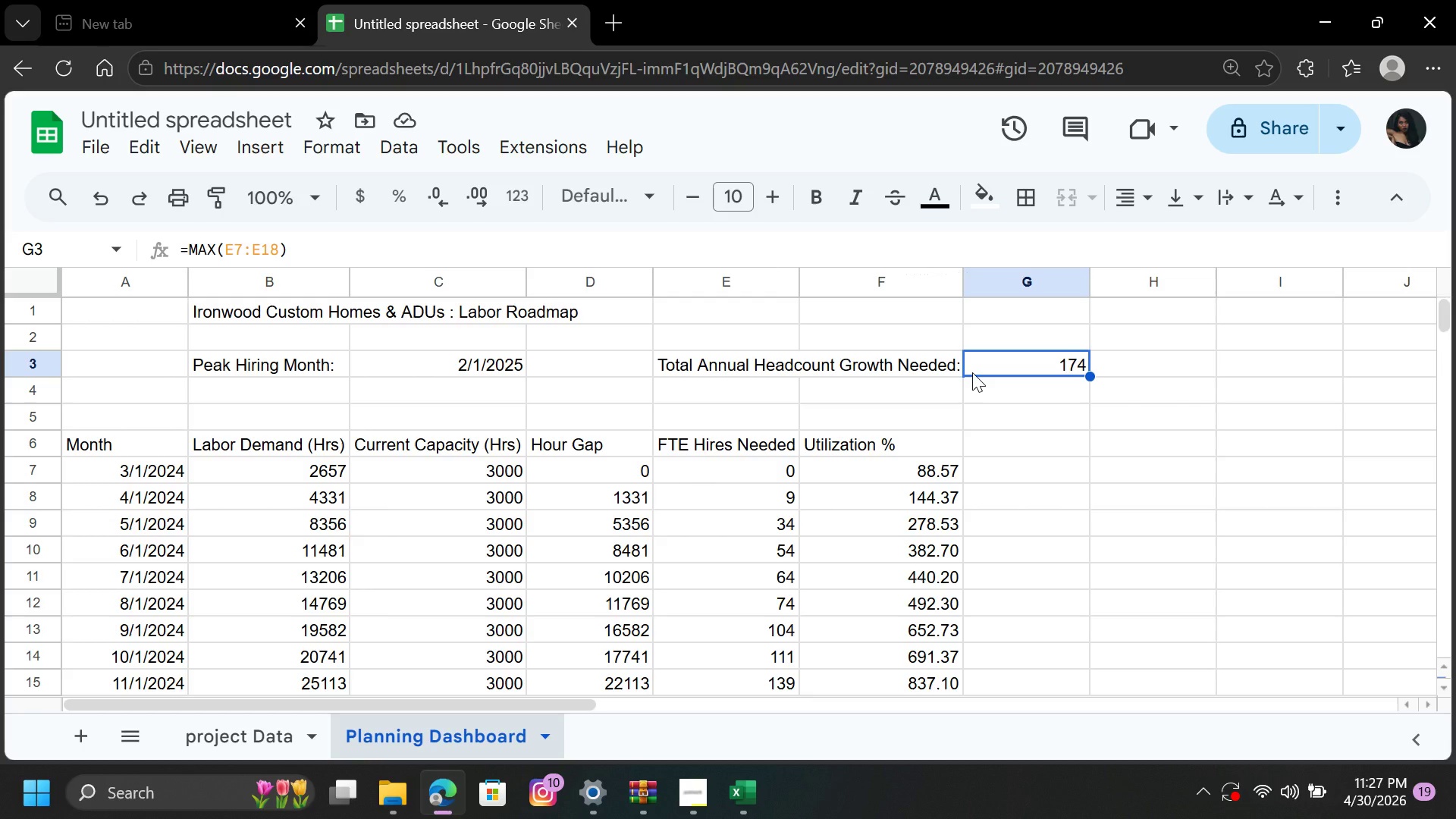 
wait(22.88)
 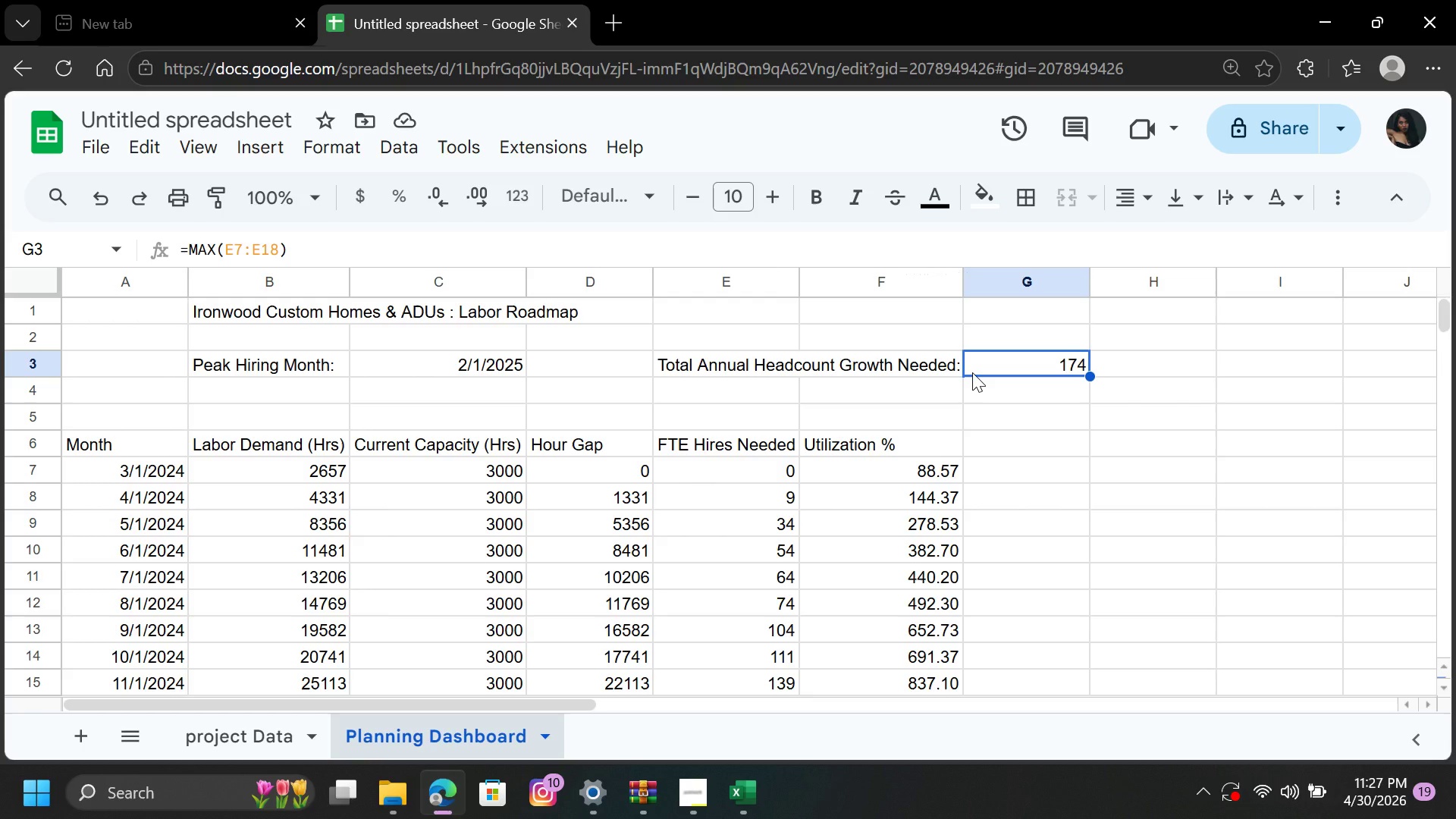 
scroll: coordinate [797, 506], scroll_direction: down, amount: 1.0
 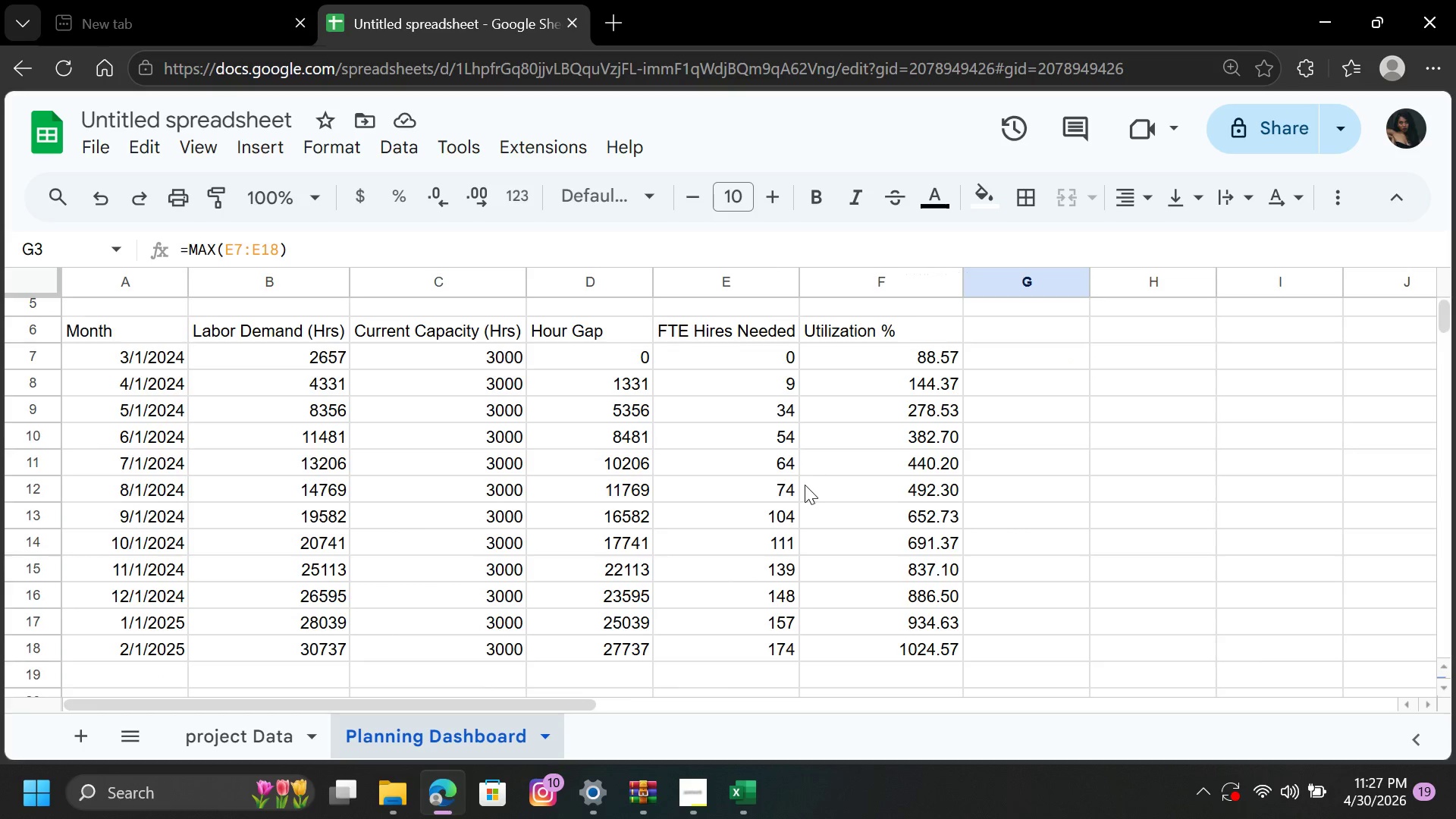 
scroll: coordinate [802, 475], scroll_direction: up, amount: 2.0
 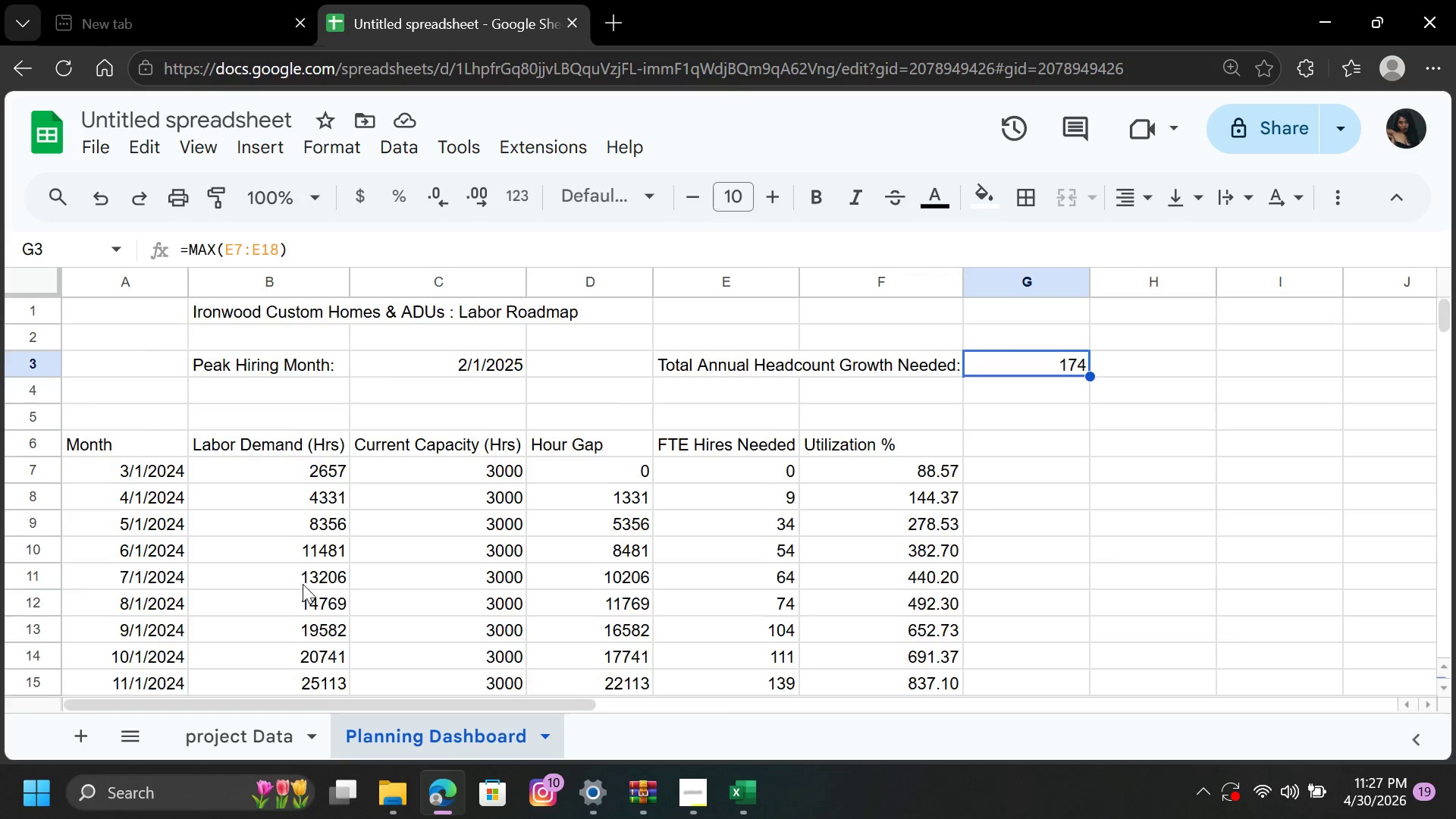 
scroll: coordinate [300, 579], scroll_direction: down, amount: 2.0
 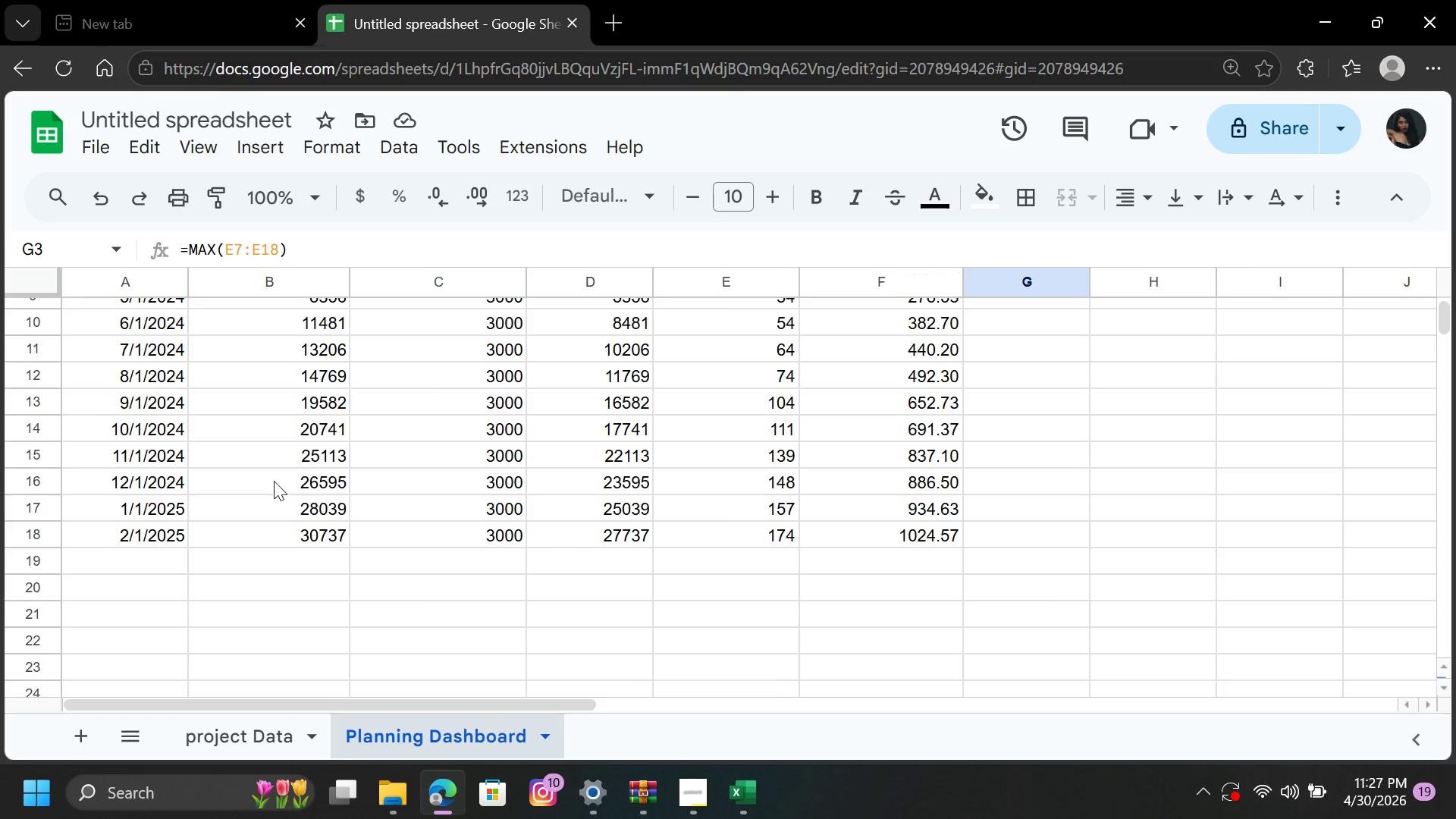 
scroll: coordinate [268, 473], scroll_direction: up, amount: 1.0
 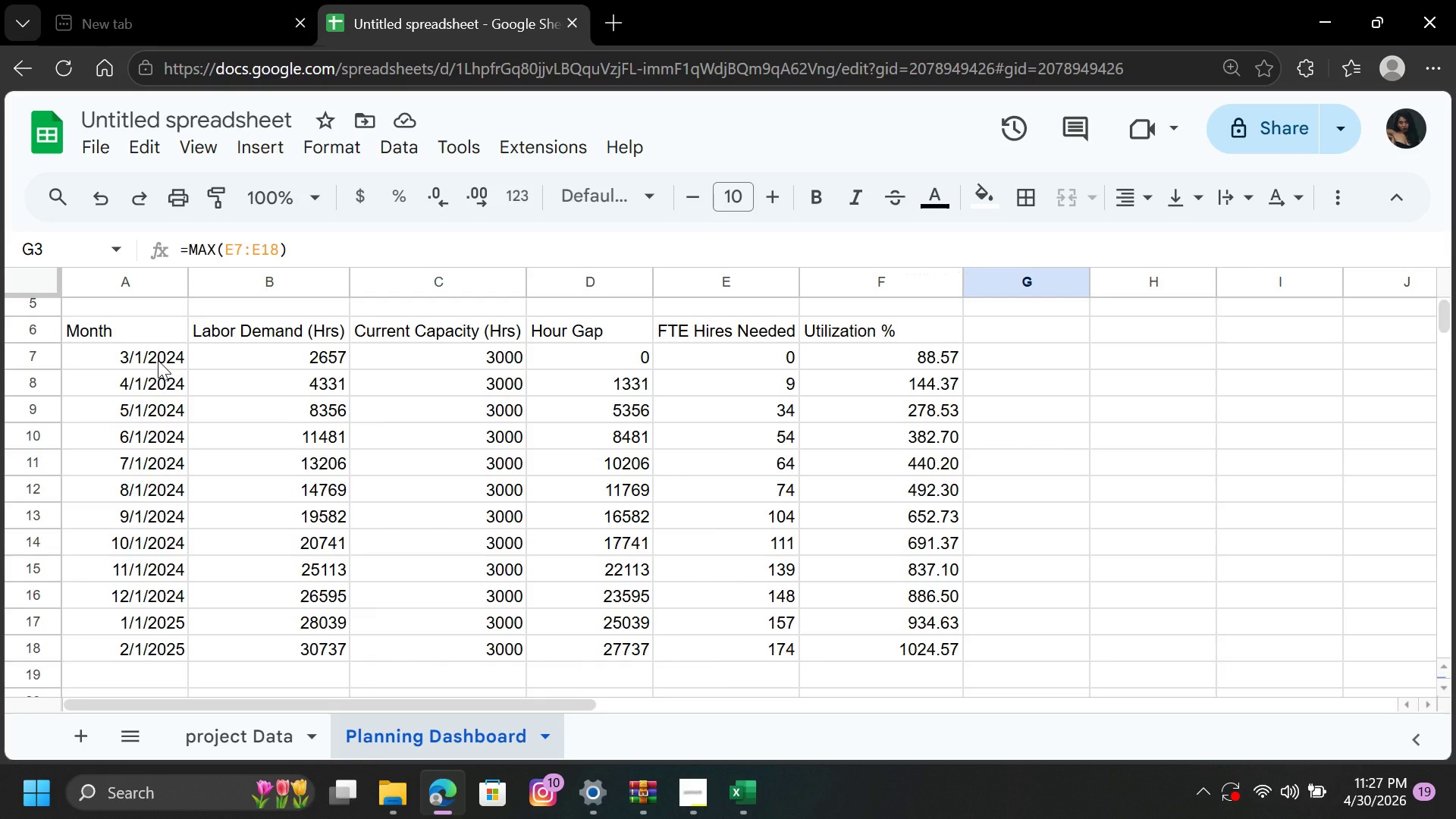 
left_click_drag(start_coordinate=[158, 359], to_coordinate=[167, 649])
 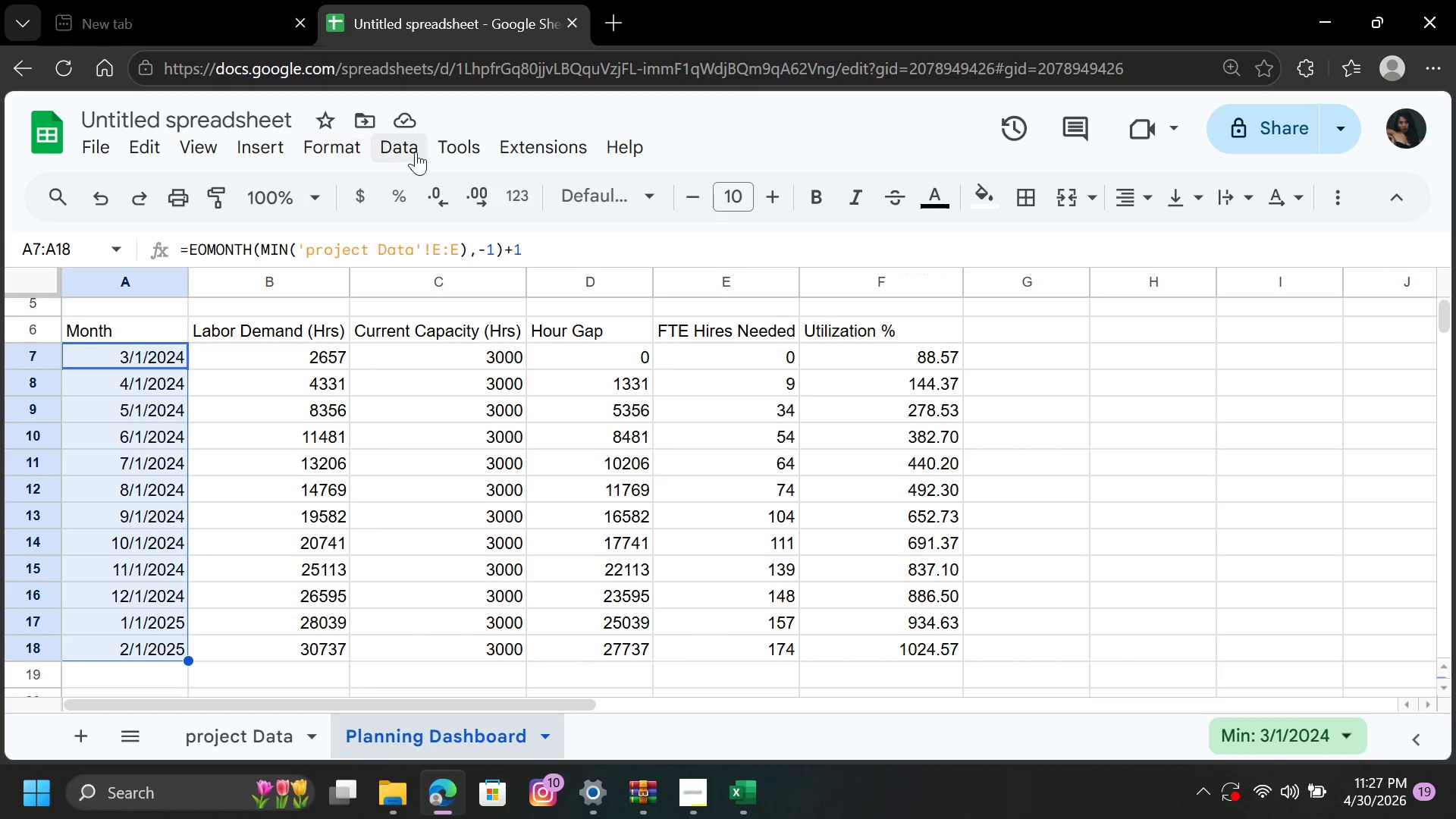 
left_click_drag(start_coordinate=[505, 200], to_coordinate=[509, 206])
 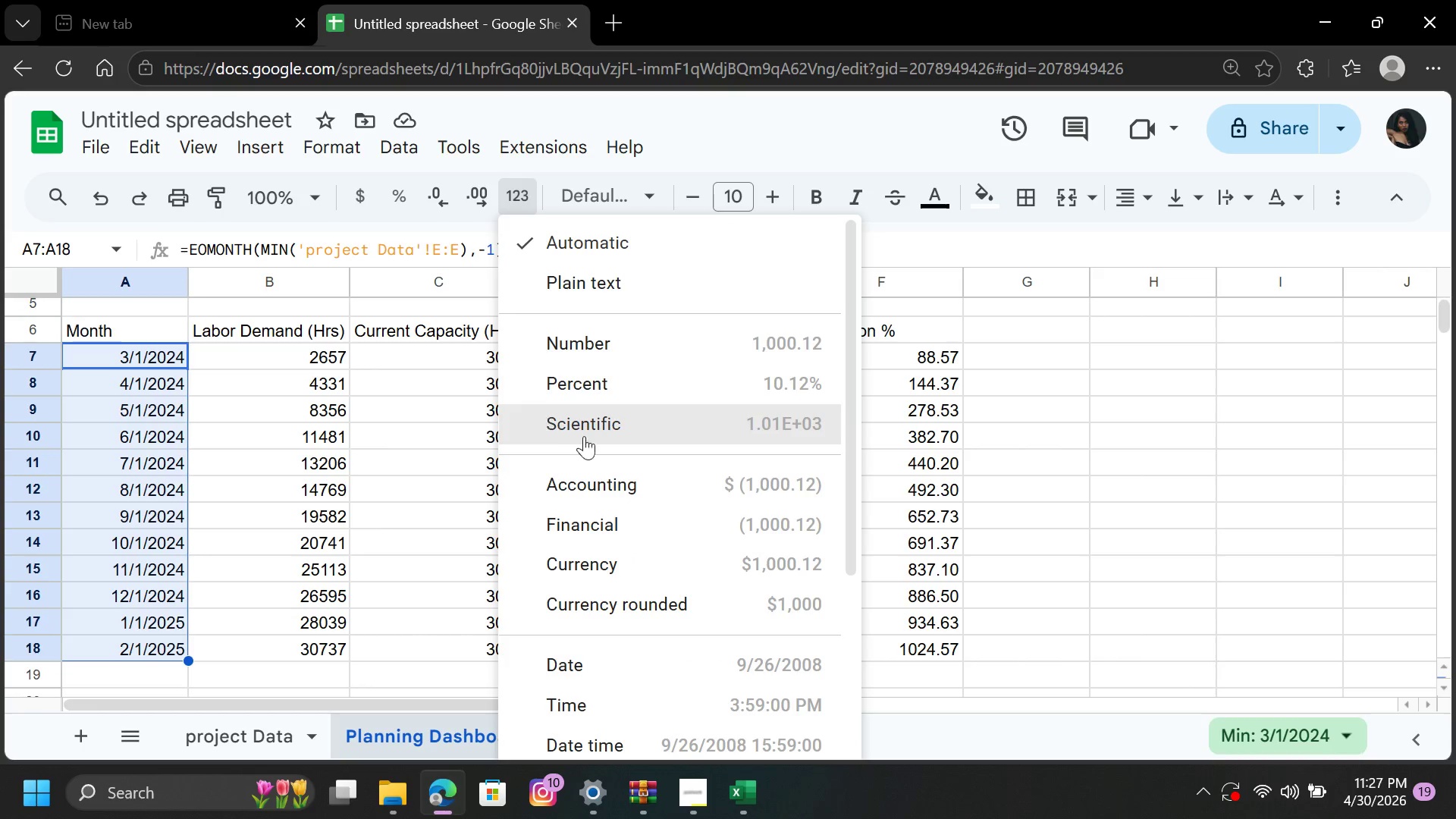 
scroll: coordinate [606, 450], scroll_direction: down, amount: 4.0
 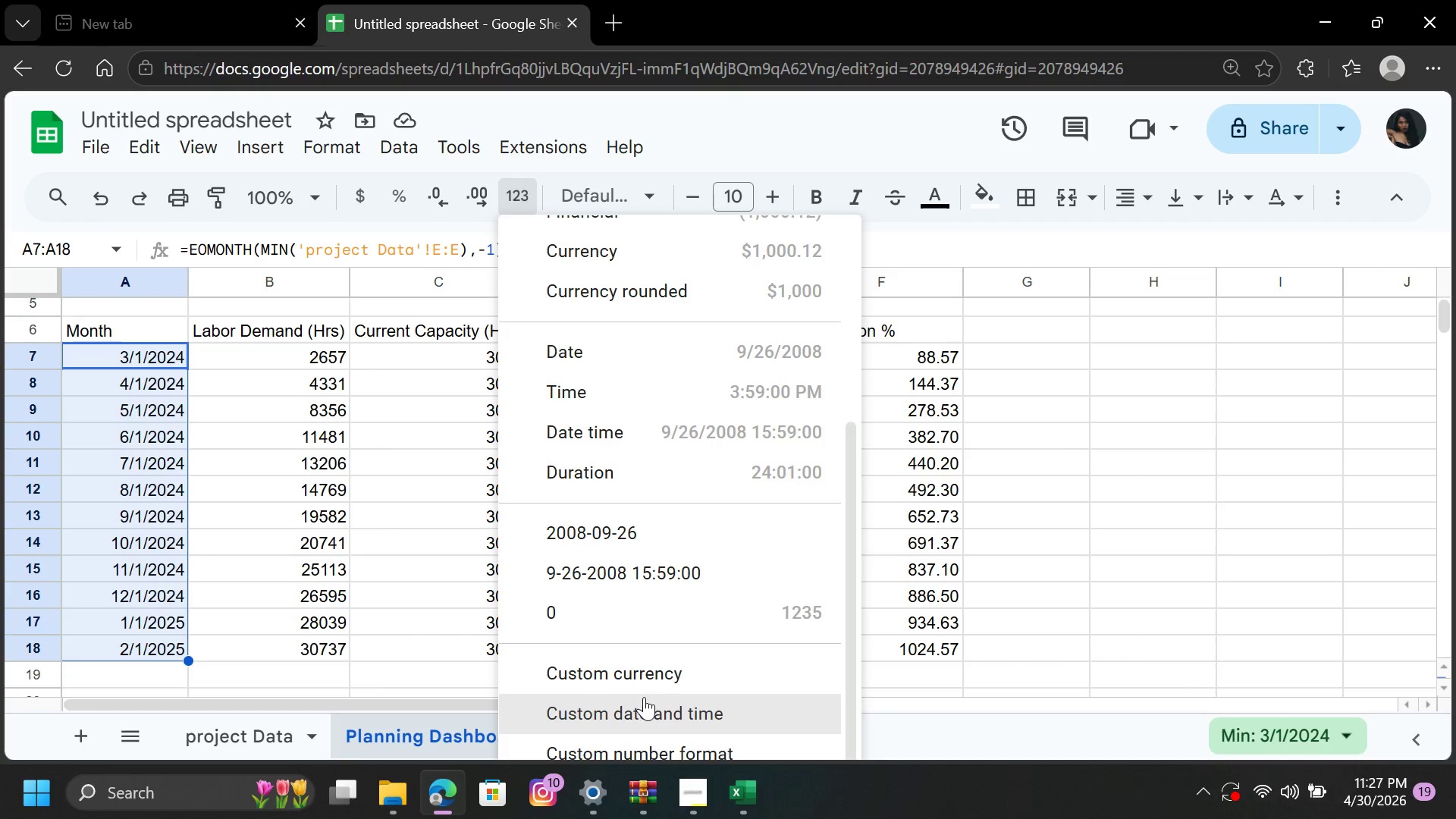 
left_click([657, 708])
 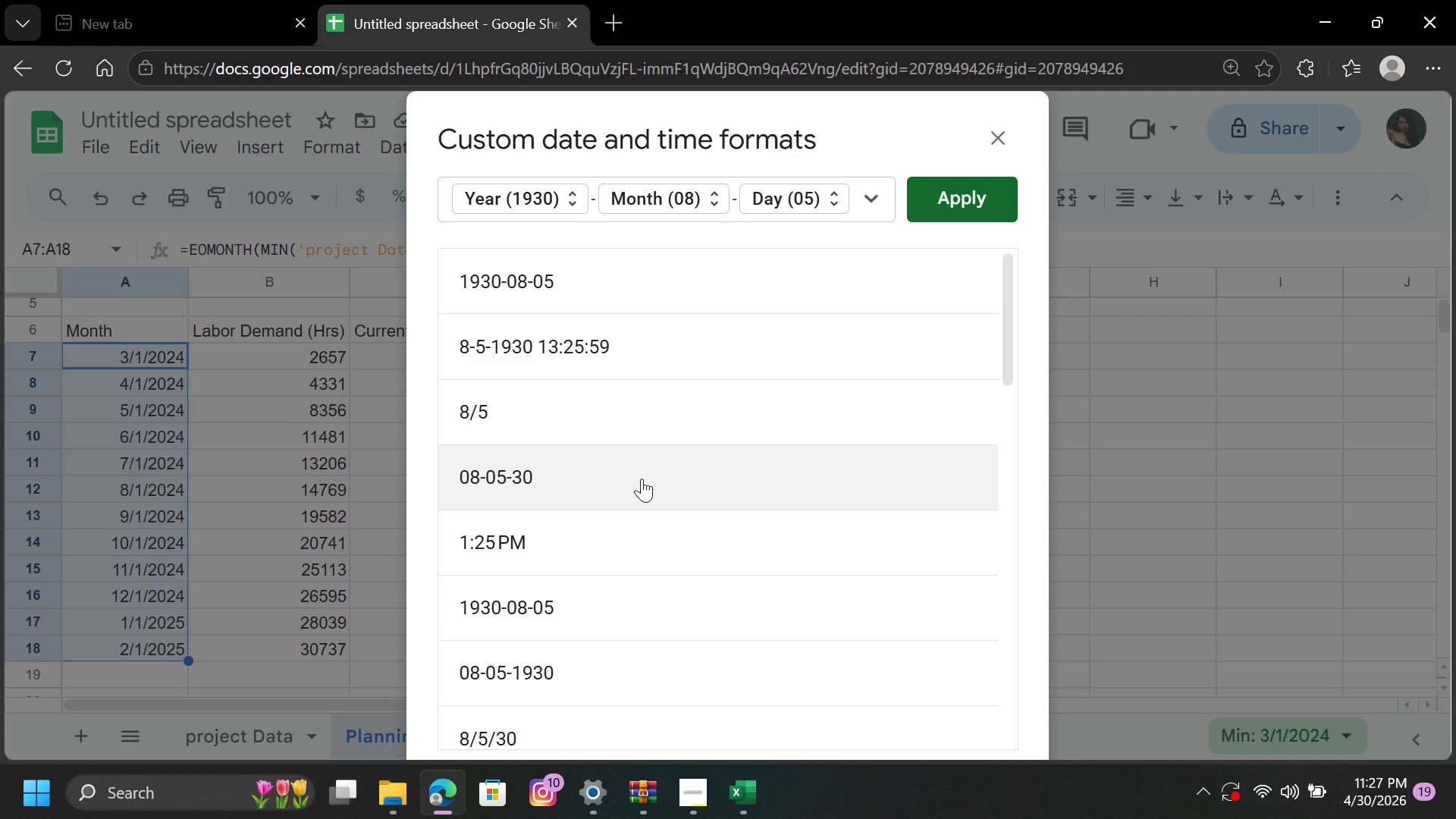 
scroll: coordinate [657, 526], scroll_direction: down, amount: 7.0
 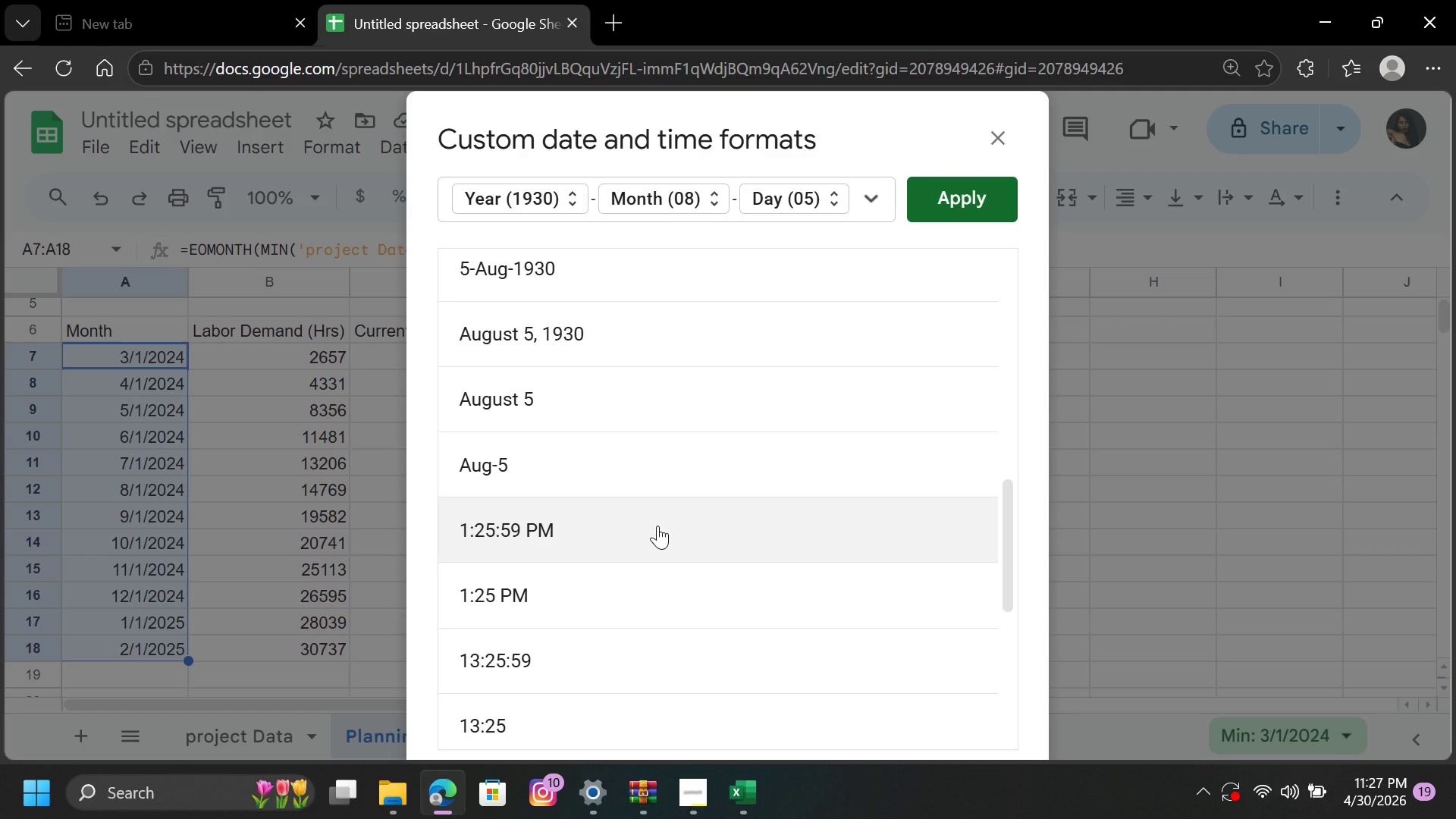 
scroll: coordinate [696, 508], scroll_direction: down, amount: 7.0
 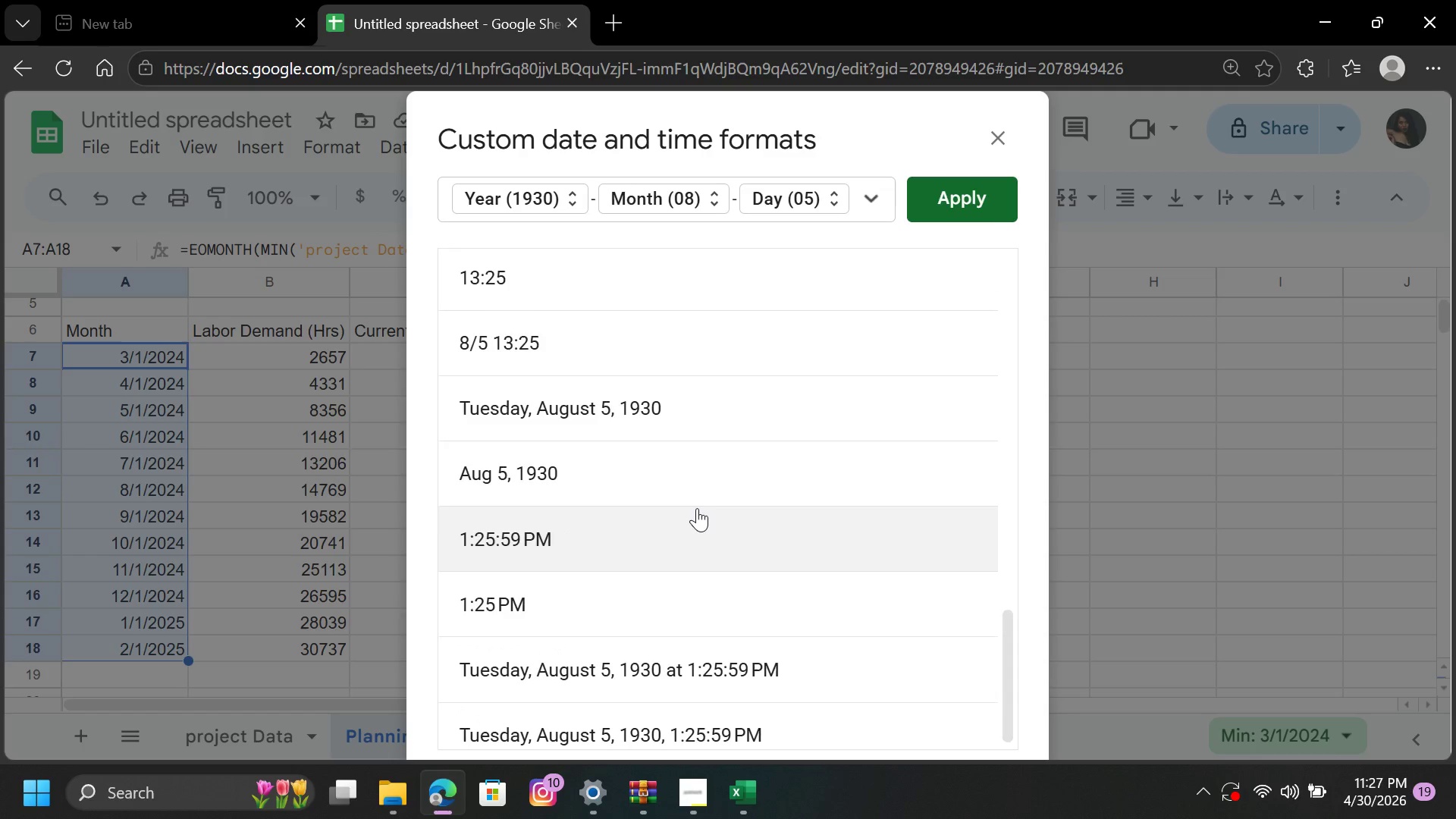 
scroll: coordinate [703, 499], scroll_direction: up, amount: 6.0
 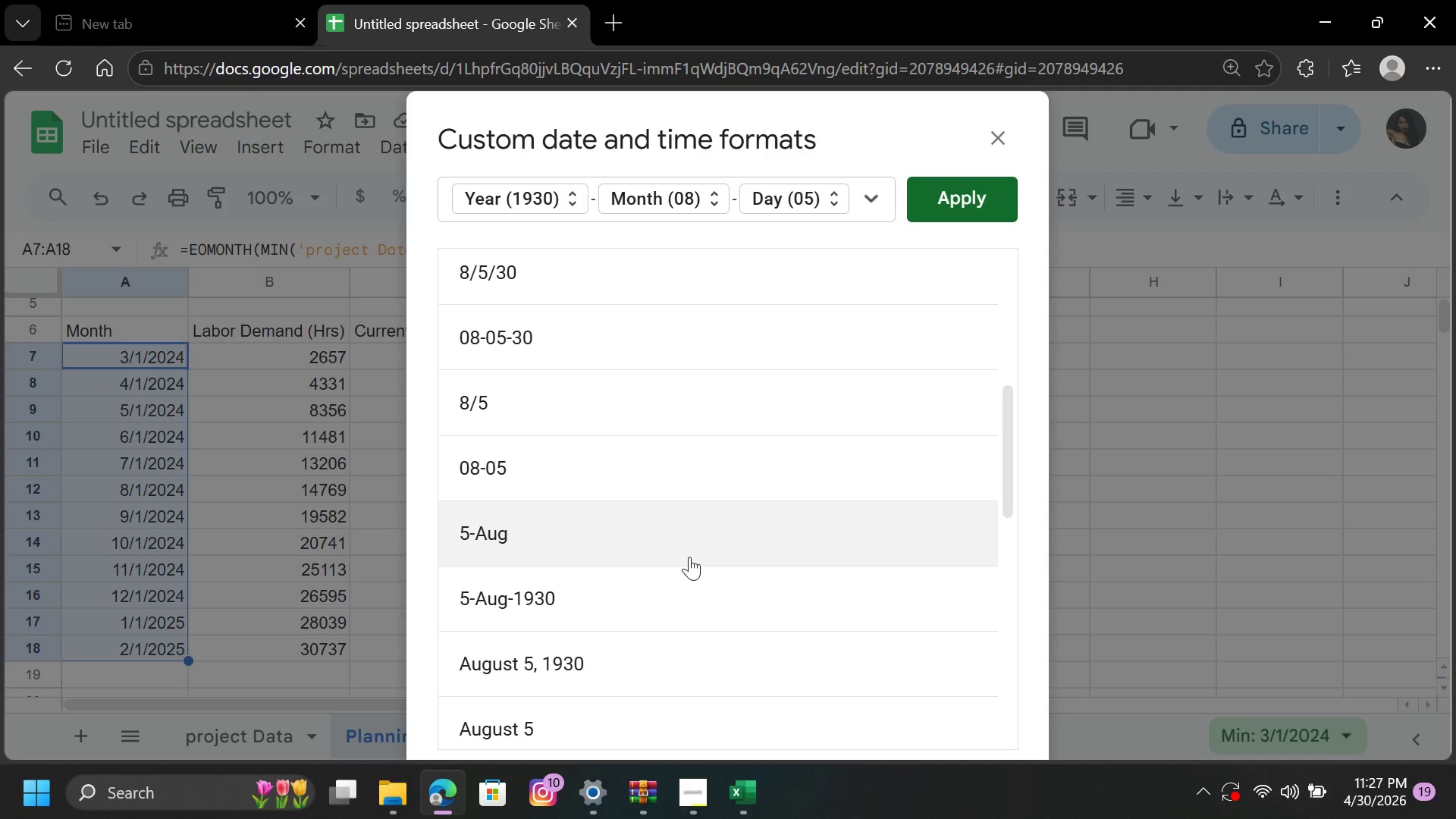 
scroll: coordinate [692, 551], scroll_direction: up, amount: 3.0
 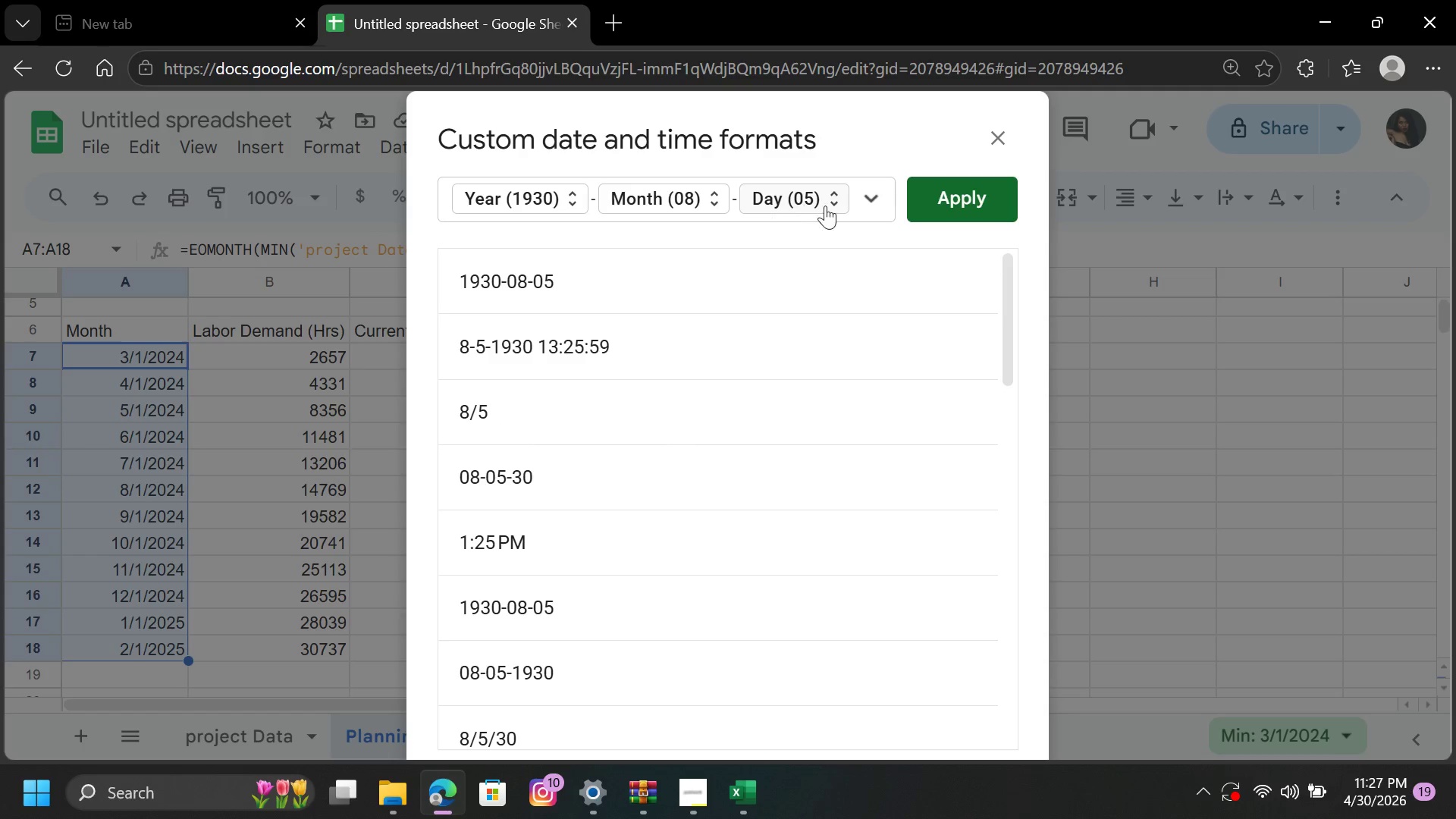 
left_click([839, 200])
 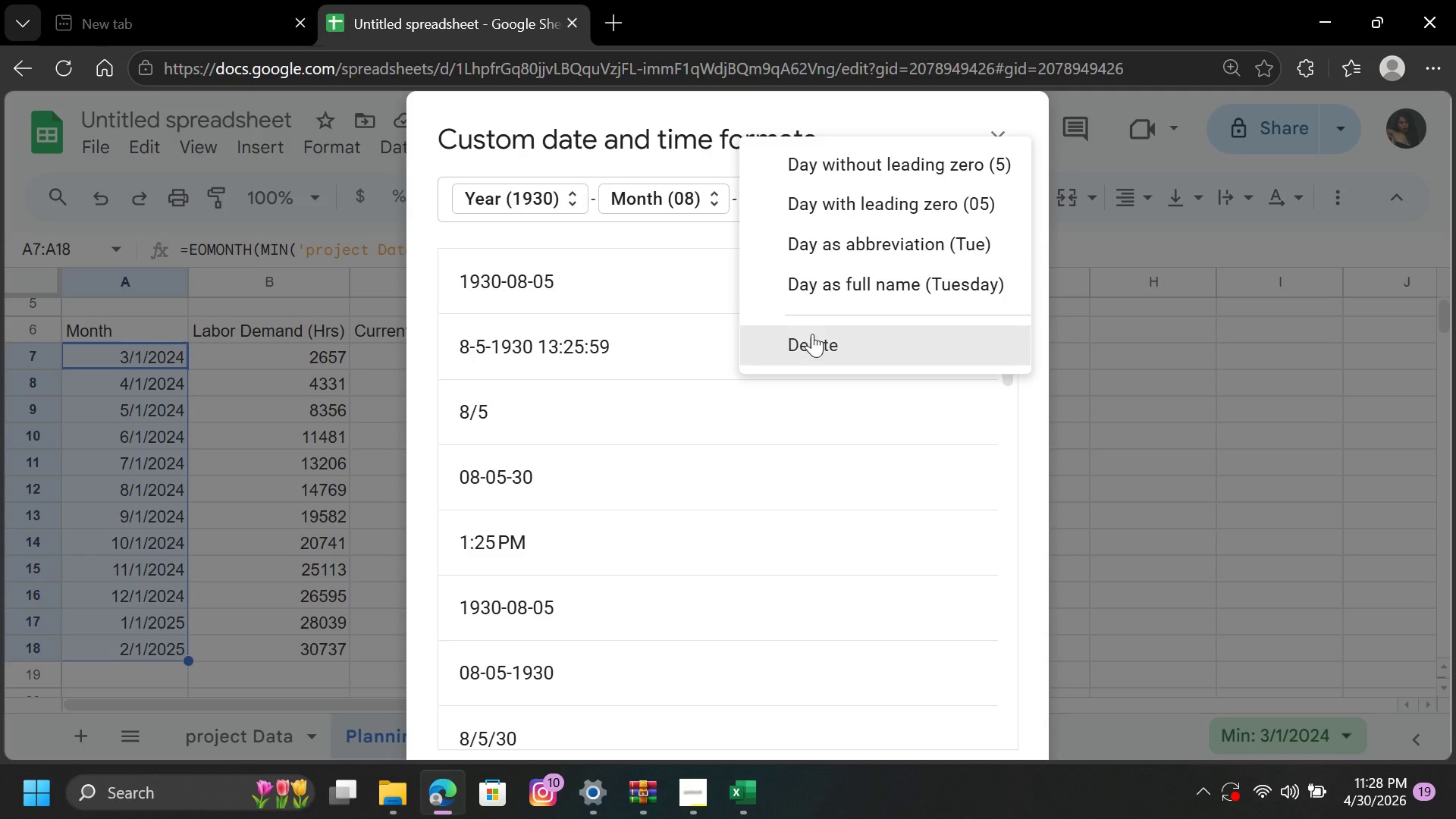 
left_click([809, 344])
 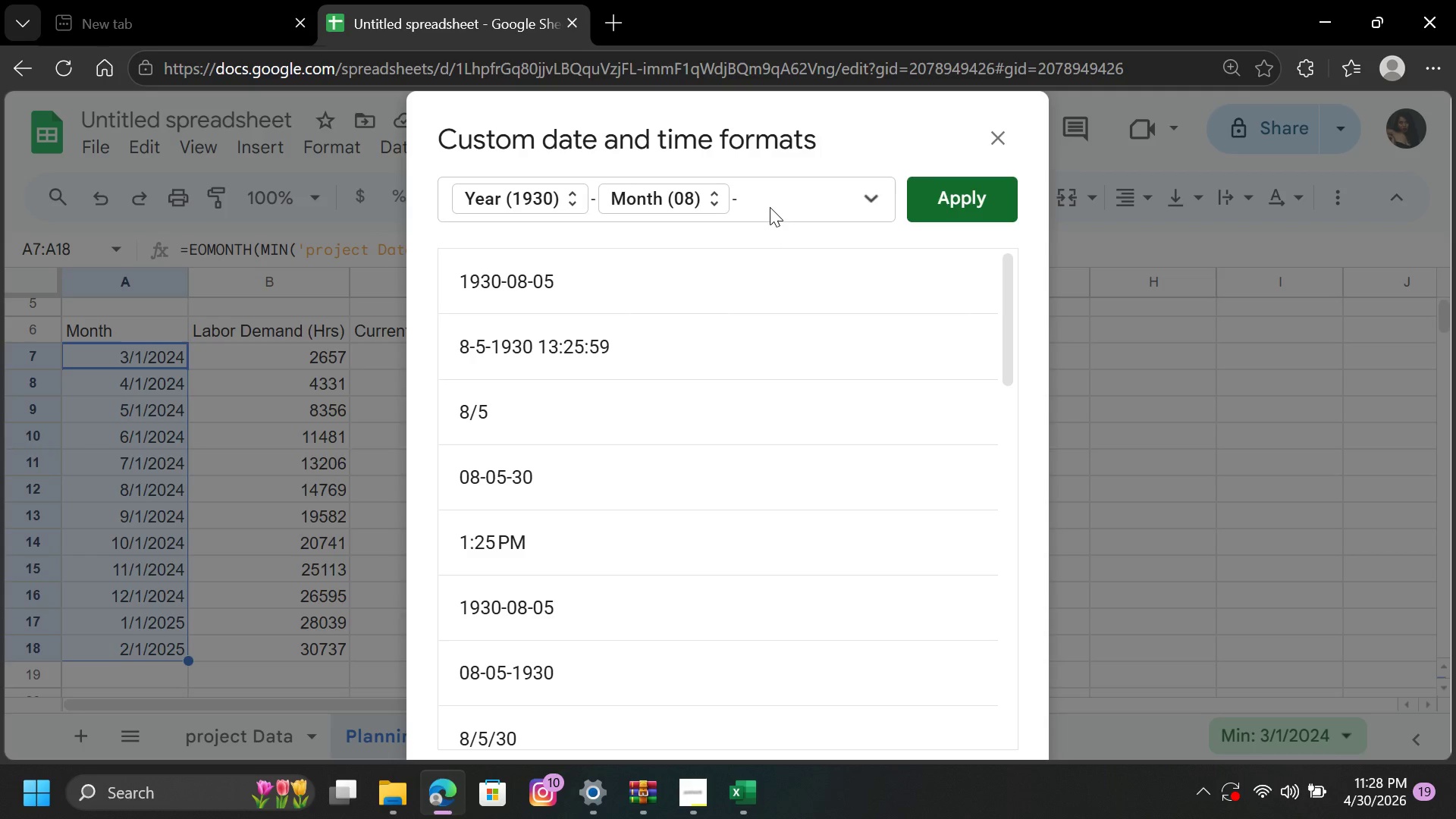 
key(Backspace)
 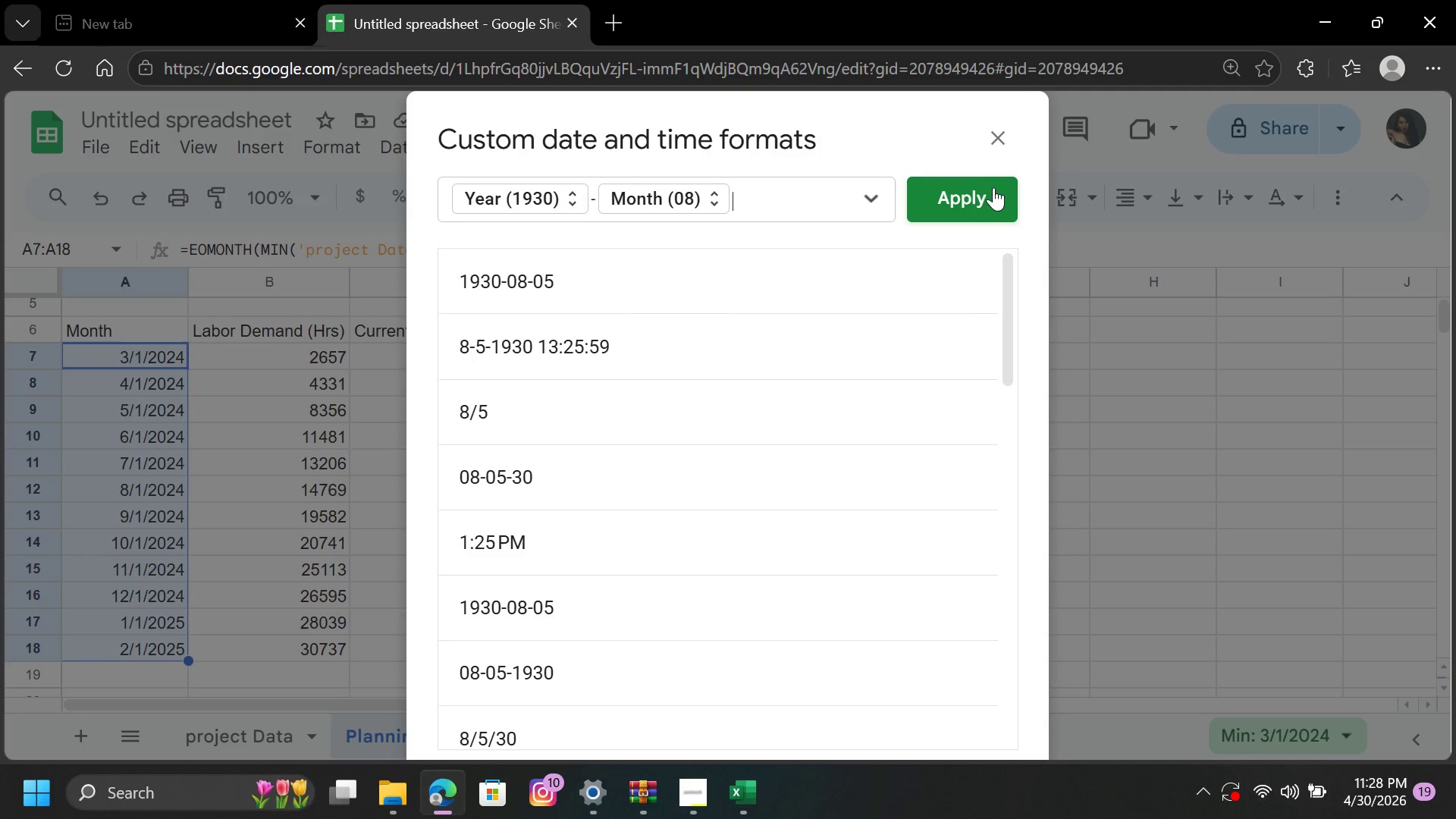 
left_click([976, 193])
 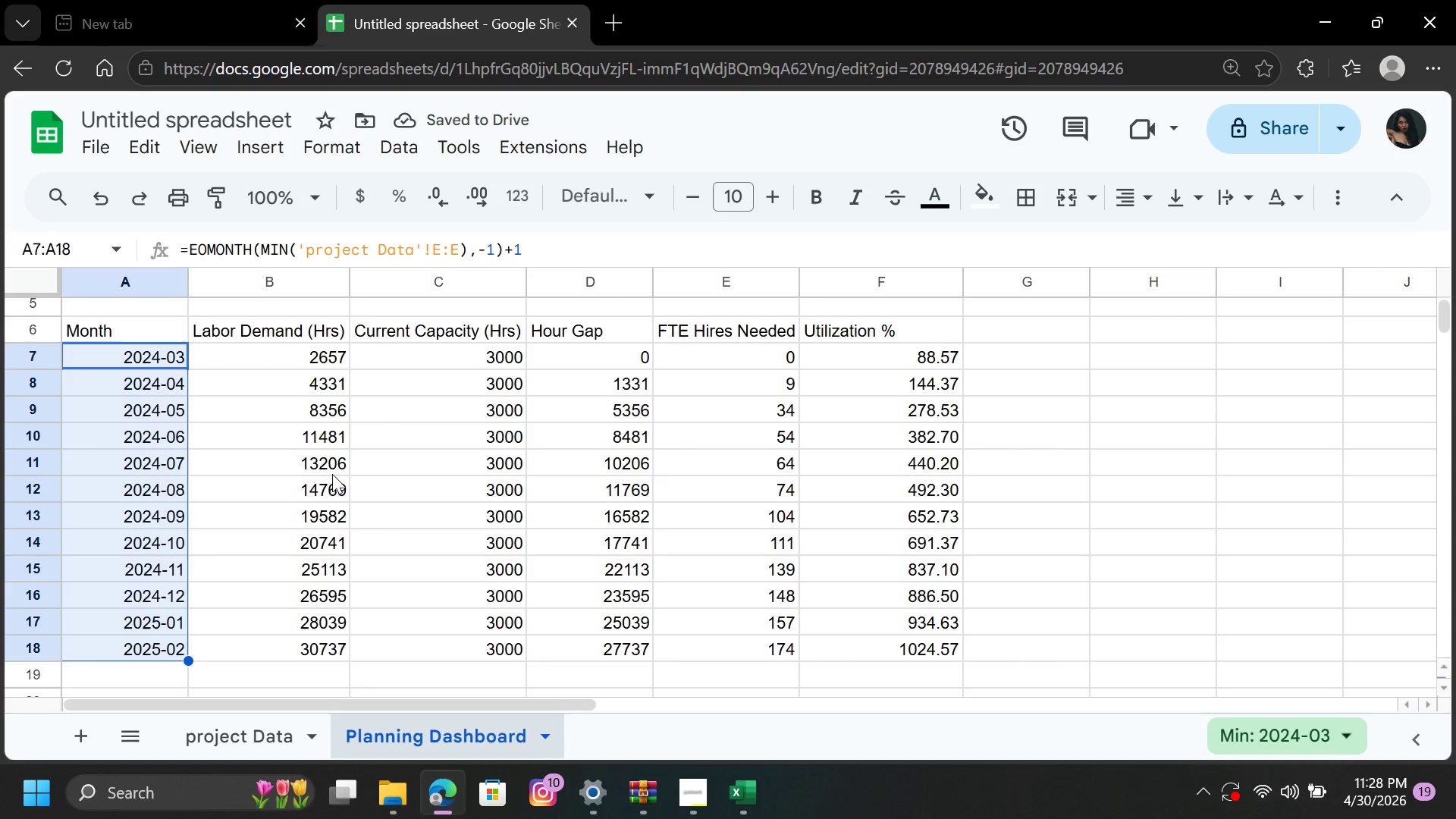 
wait(5.94)
 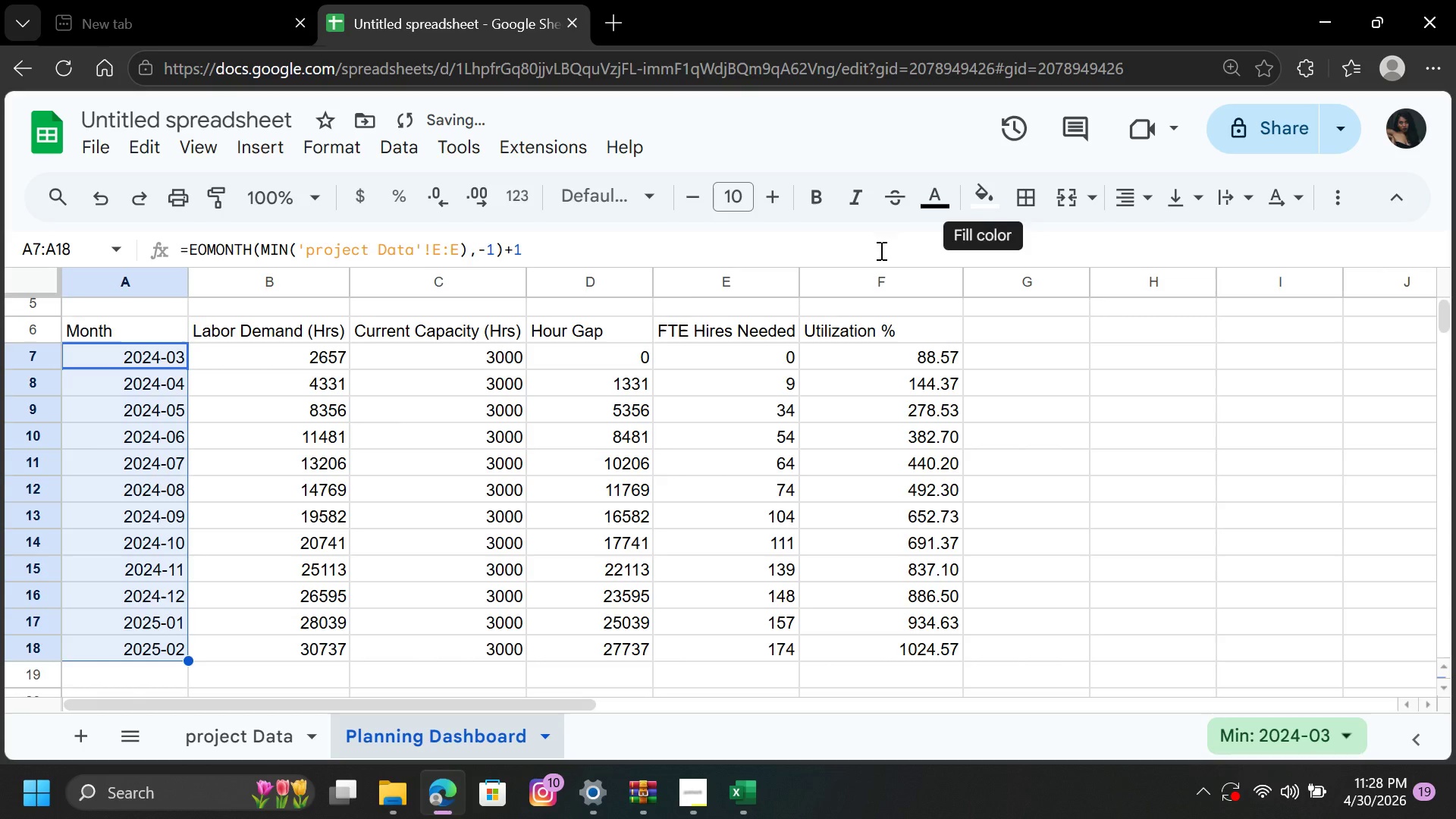 
scroll: coordinate [418, 456], scroll_direction: up, amount: 5.0
 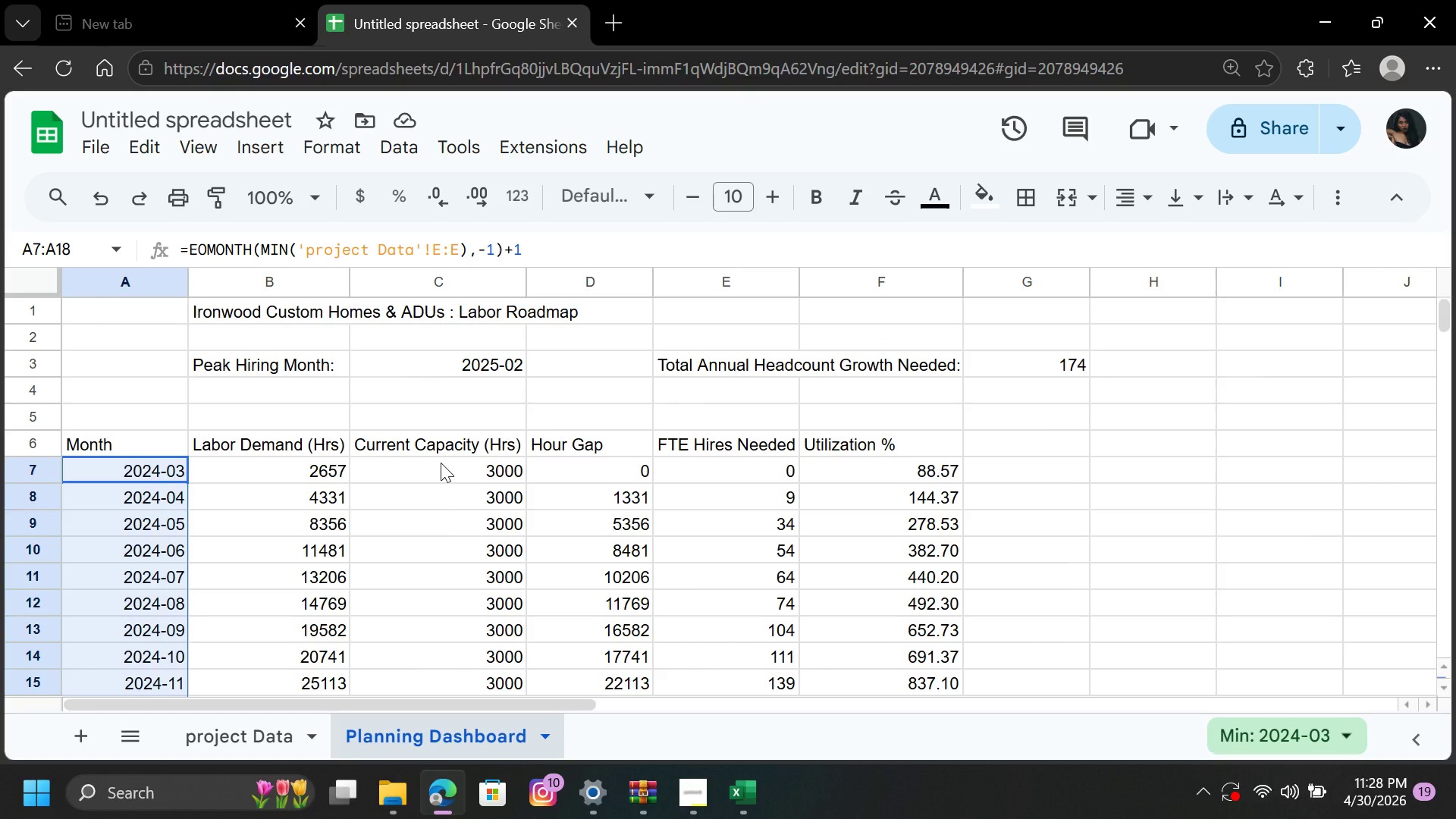 
wait(12.64)
 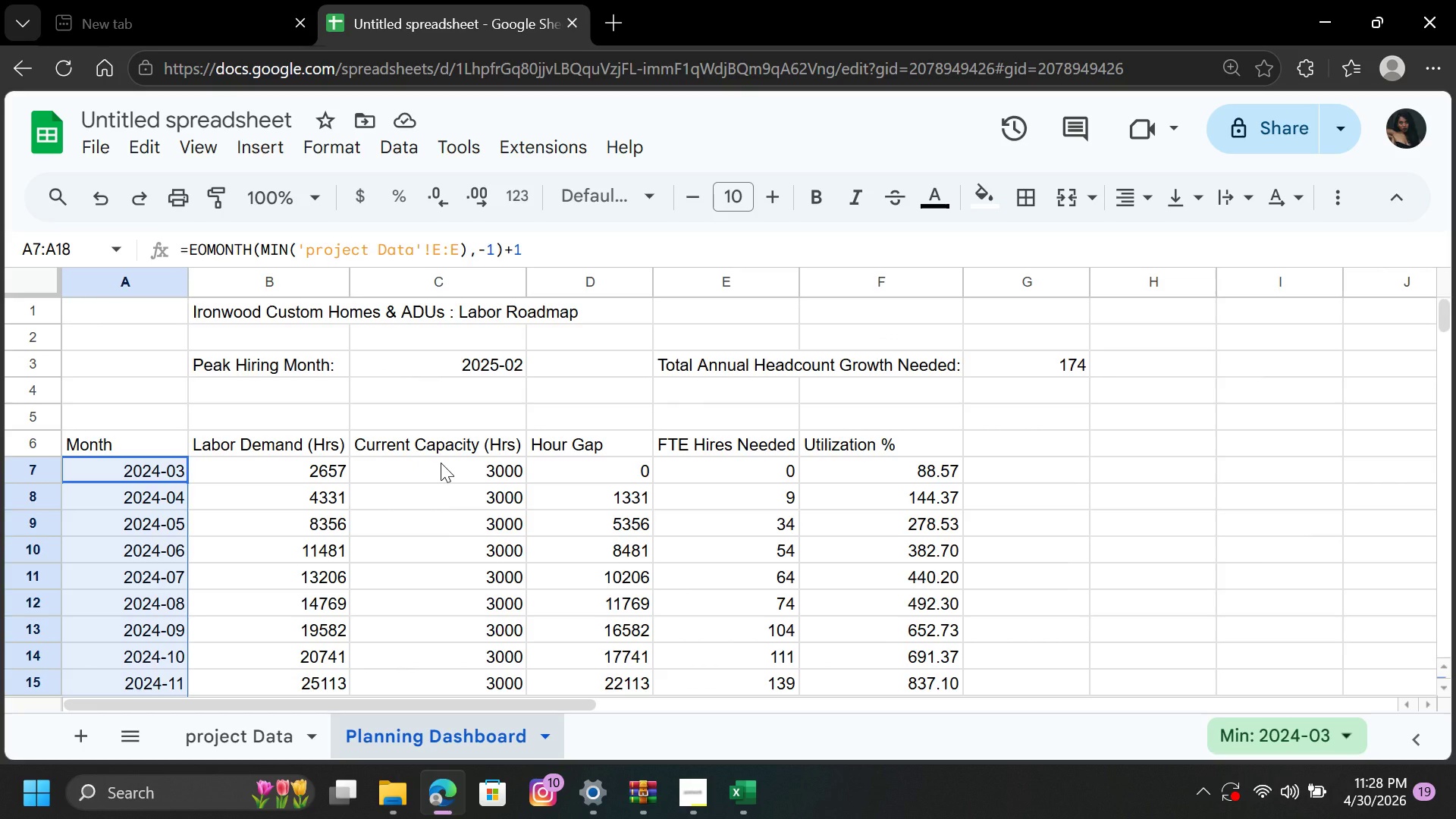 
scroll: coordinate [637, 474], scroll_direction: down, amount: 1.0
 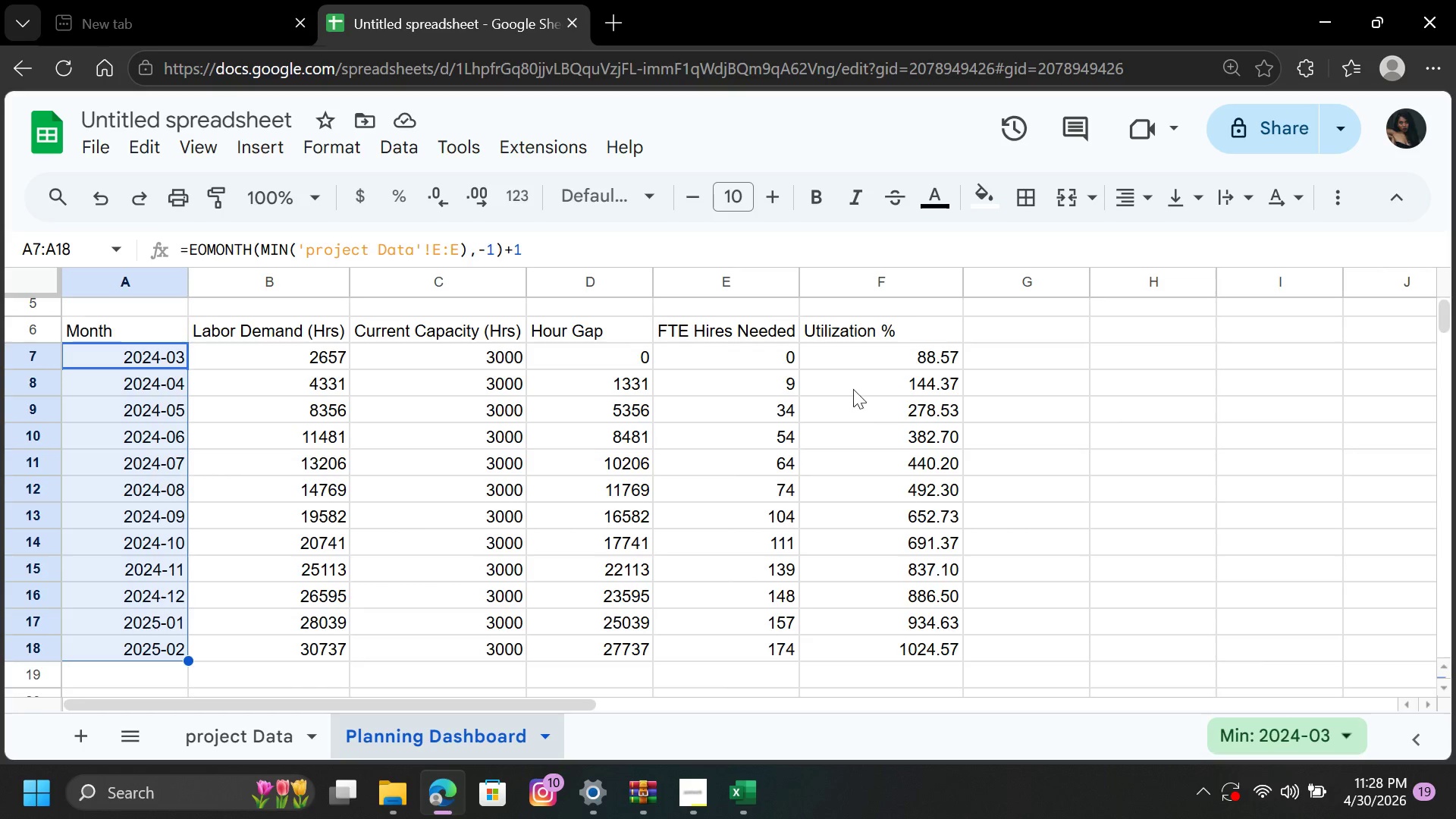 
left_click_drag(start_coordinate=[864, 376], to_coordinate=[873, 444])
 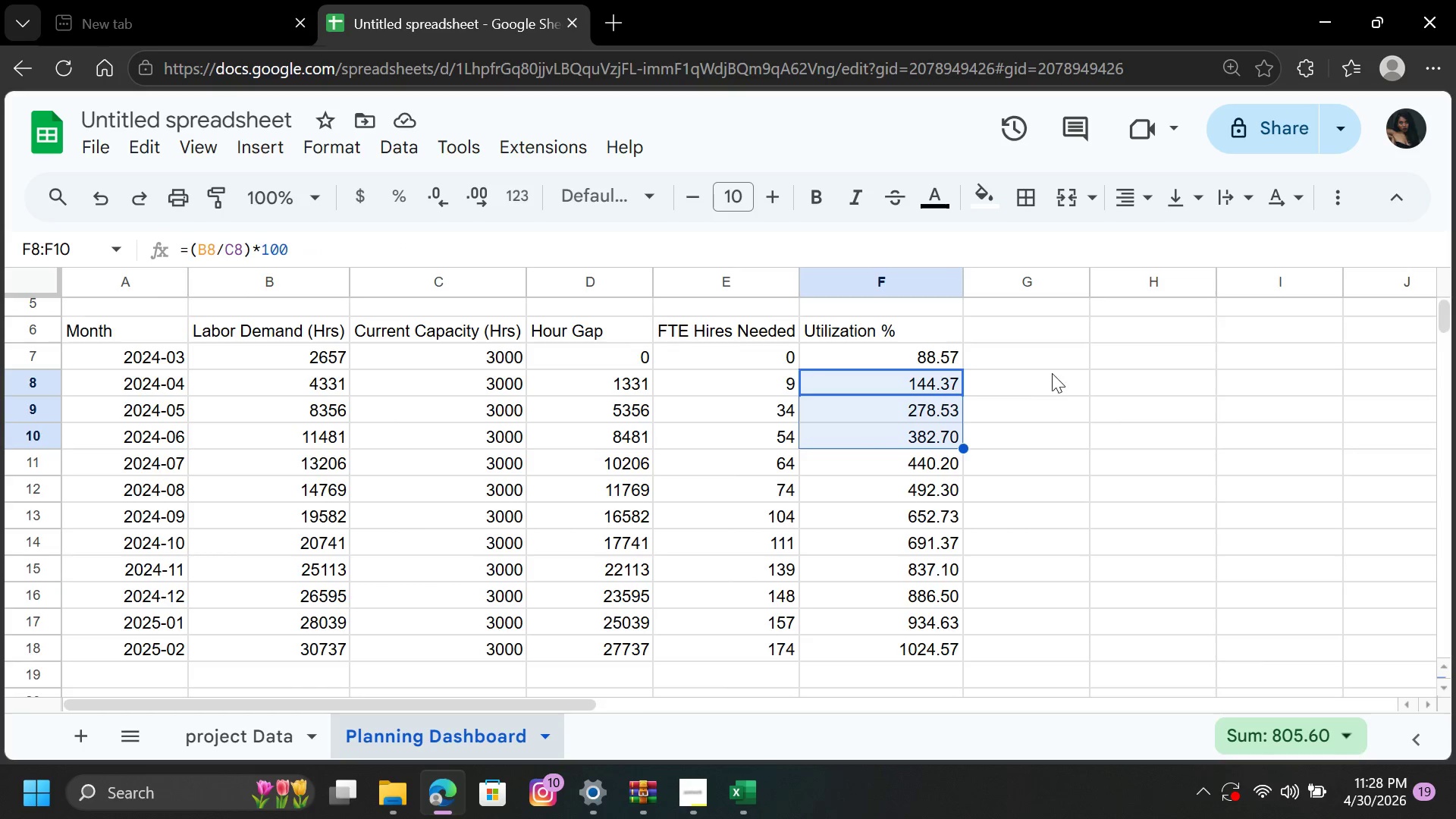 
left_click([1052, 373])
 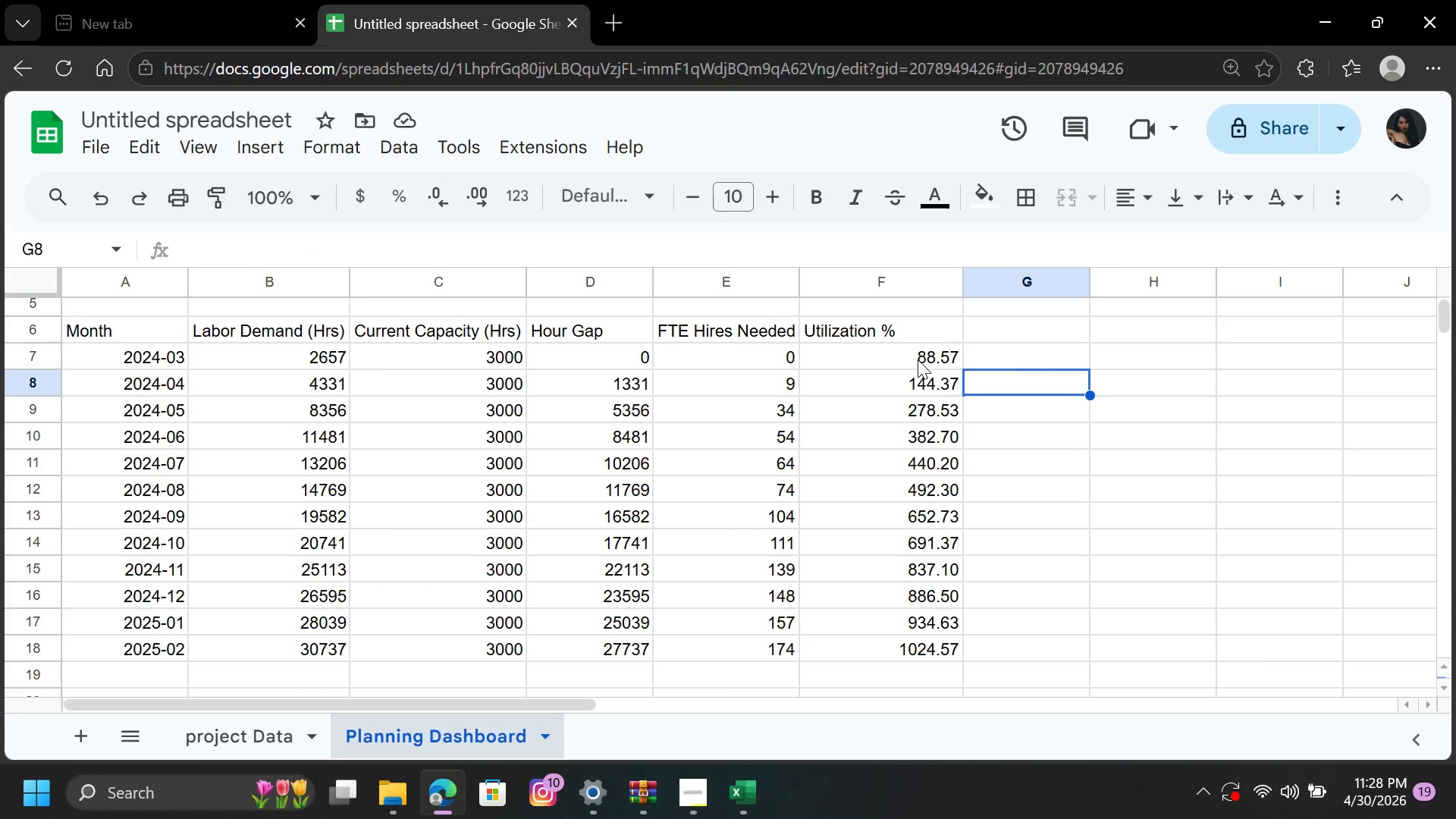 
left_click_drag(start_coordinate=[918, 351], to_coordinate=[905, 642])
 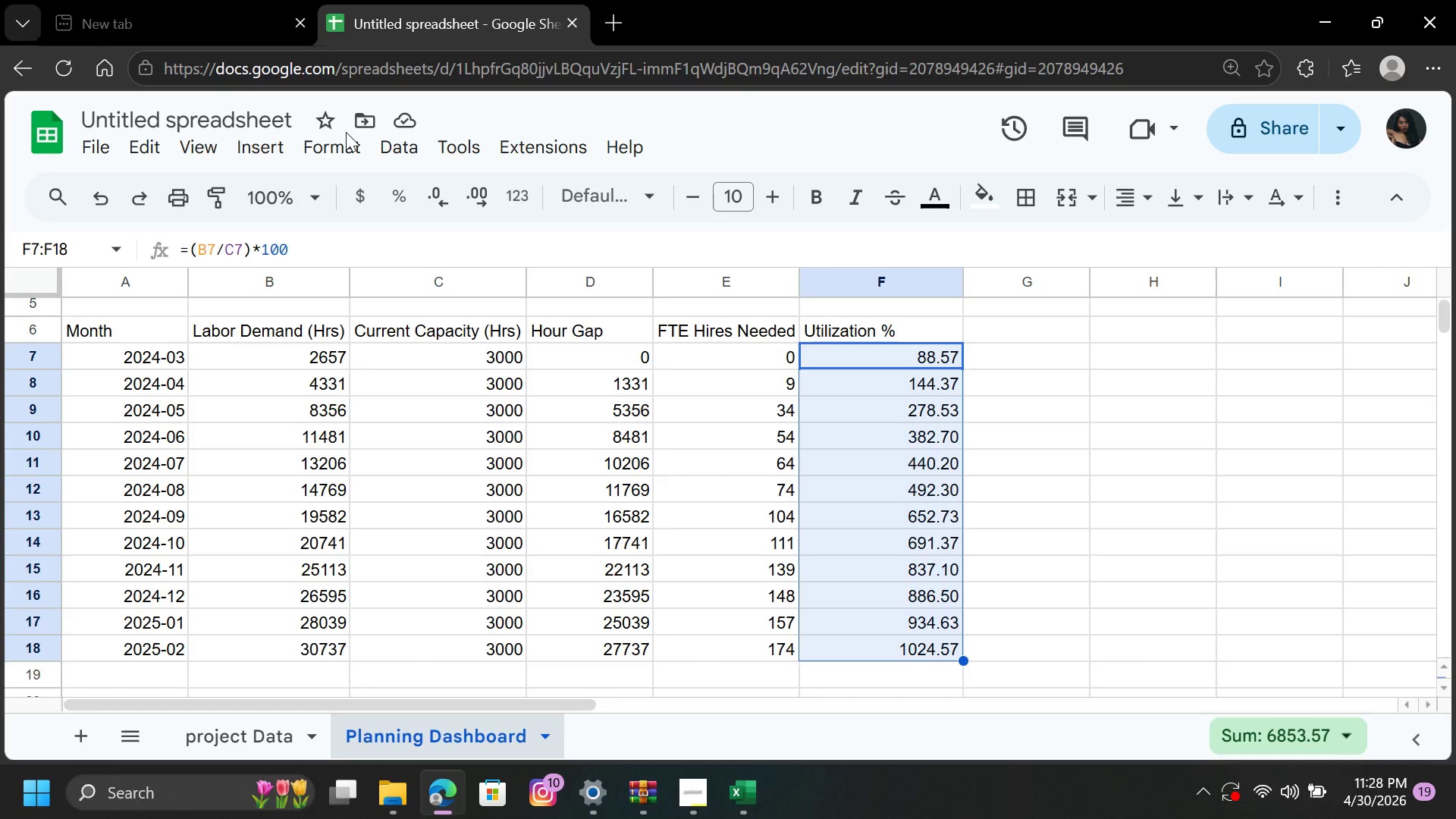 
left_click([337, 141])
 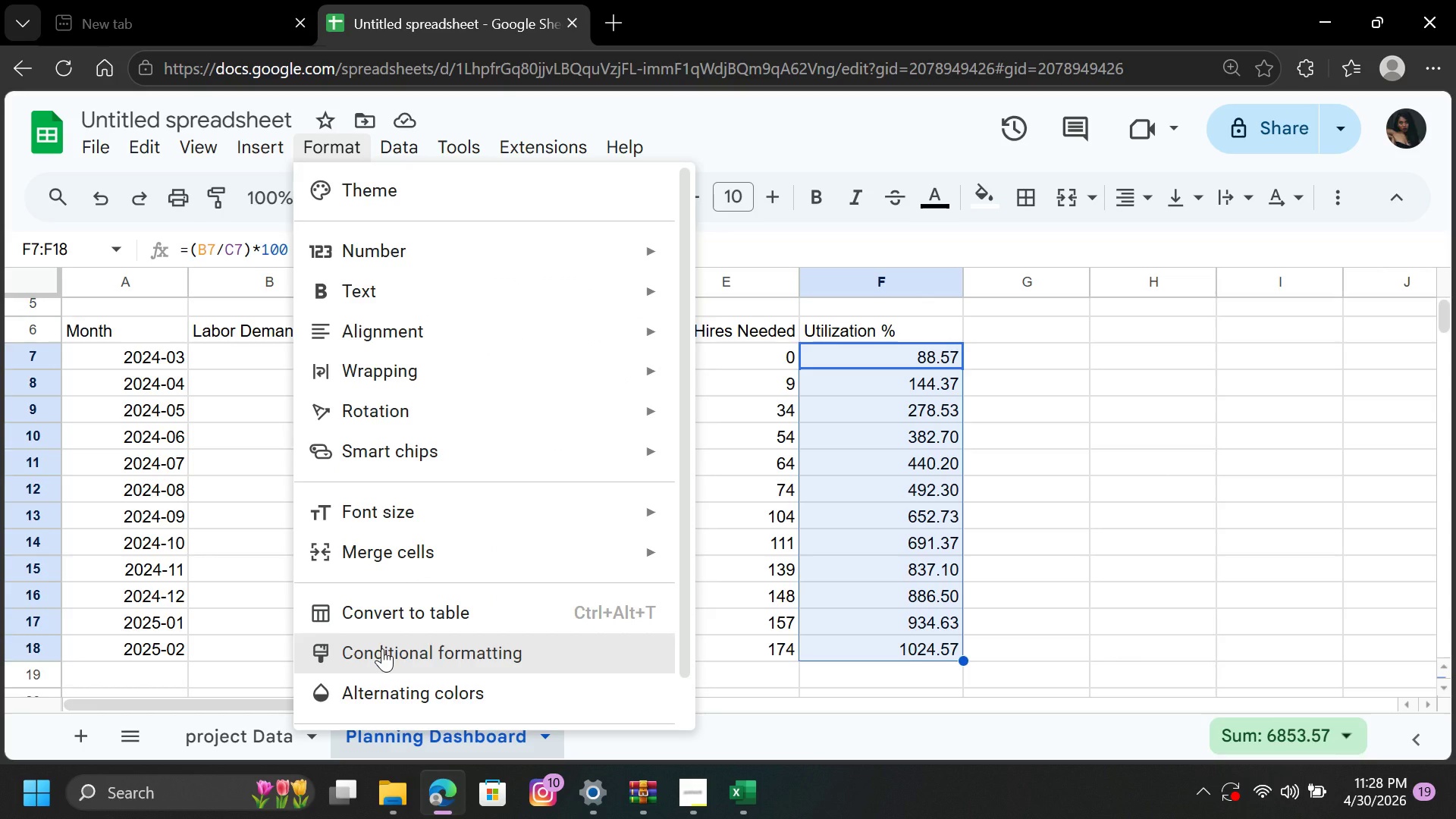 
left_click([387, 648])
 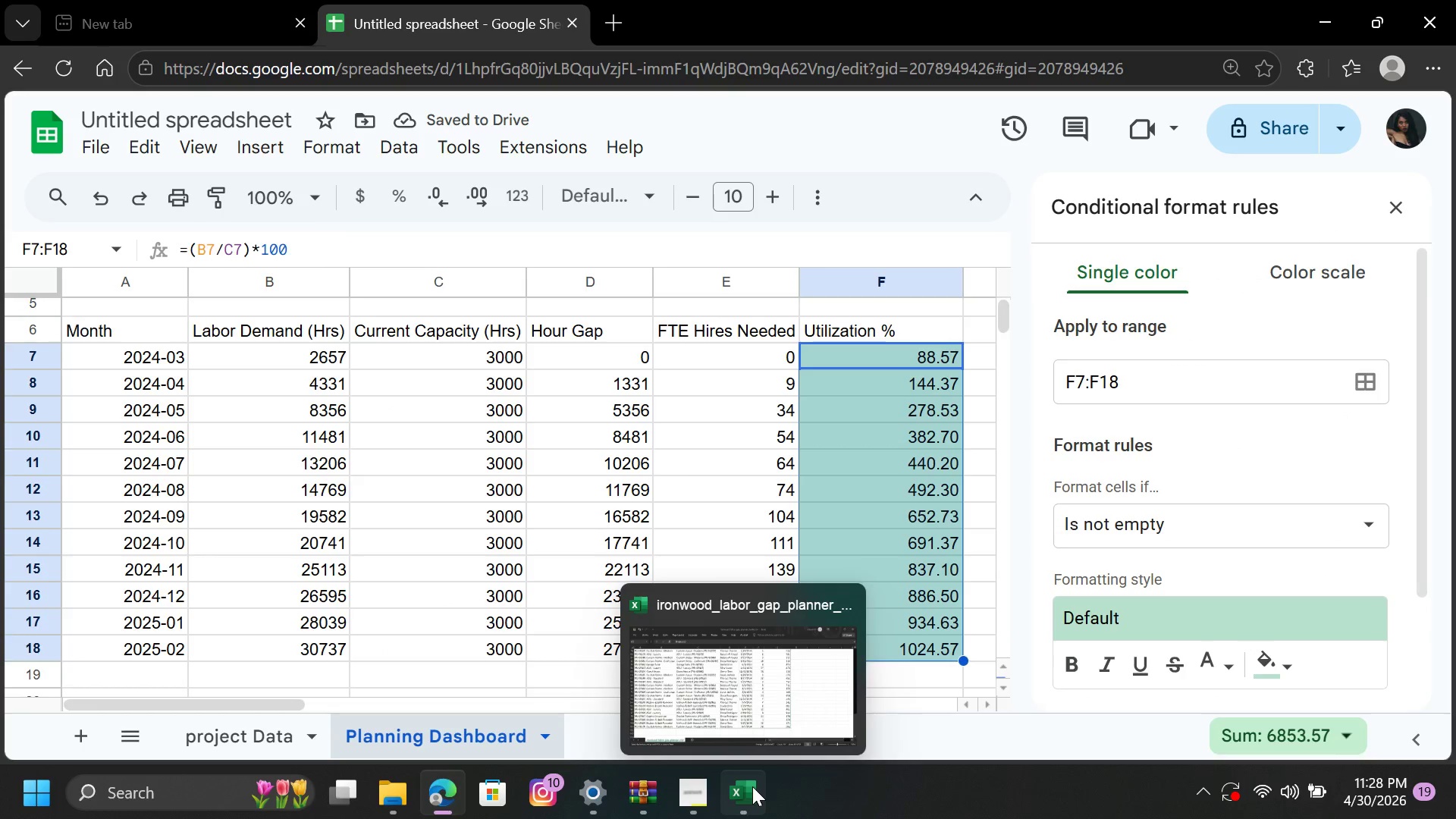 
left_click([693, 789])